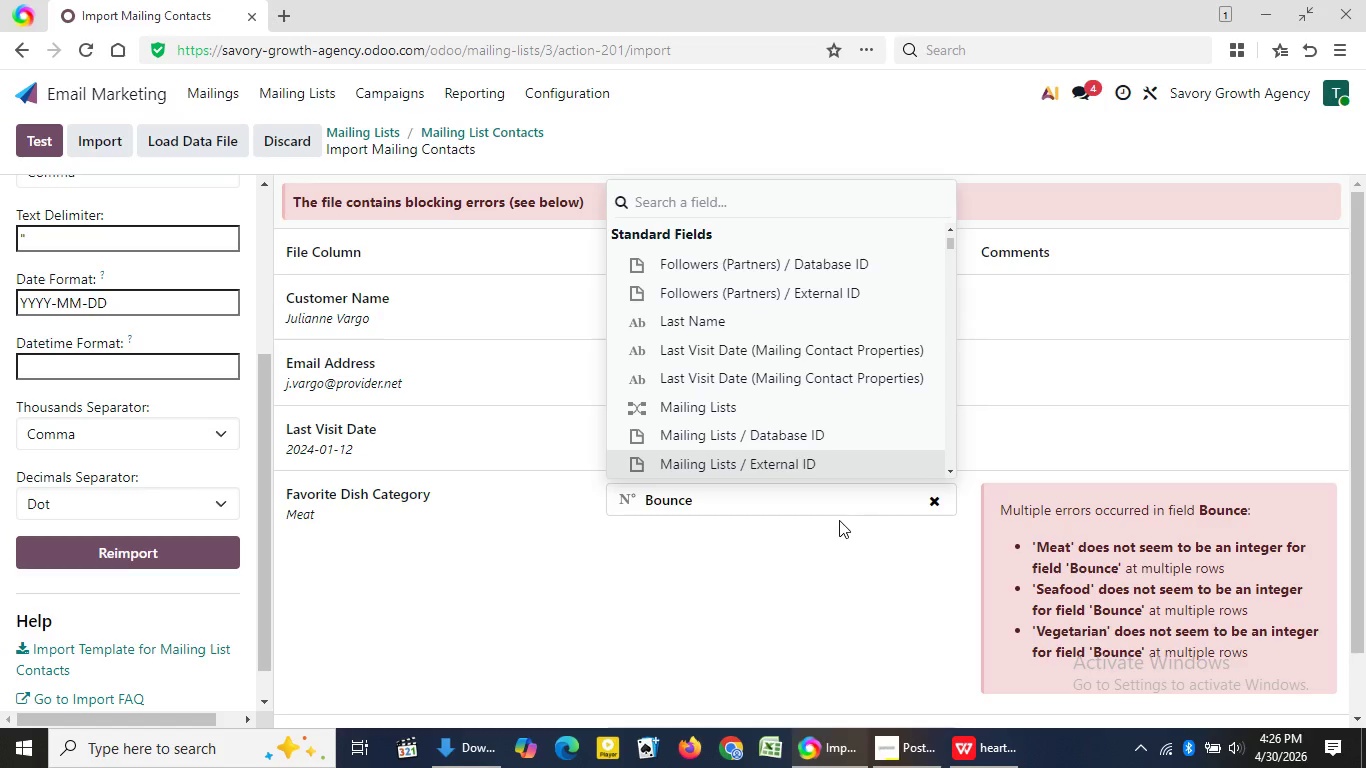 
key(ArrowDown)
 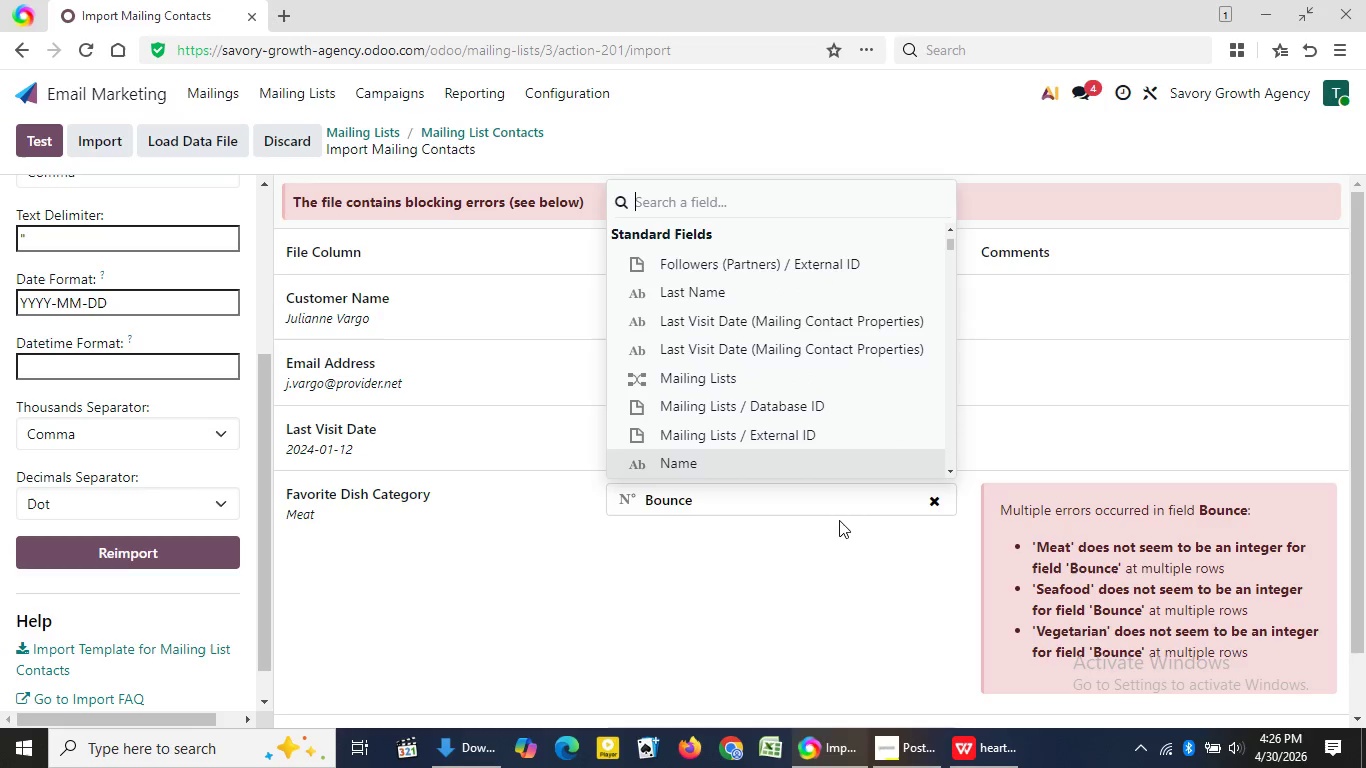 
key(ArrowDown)
 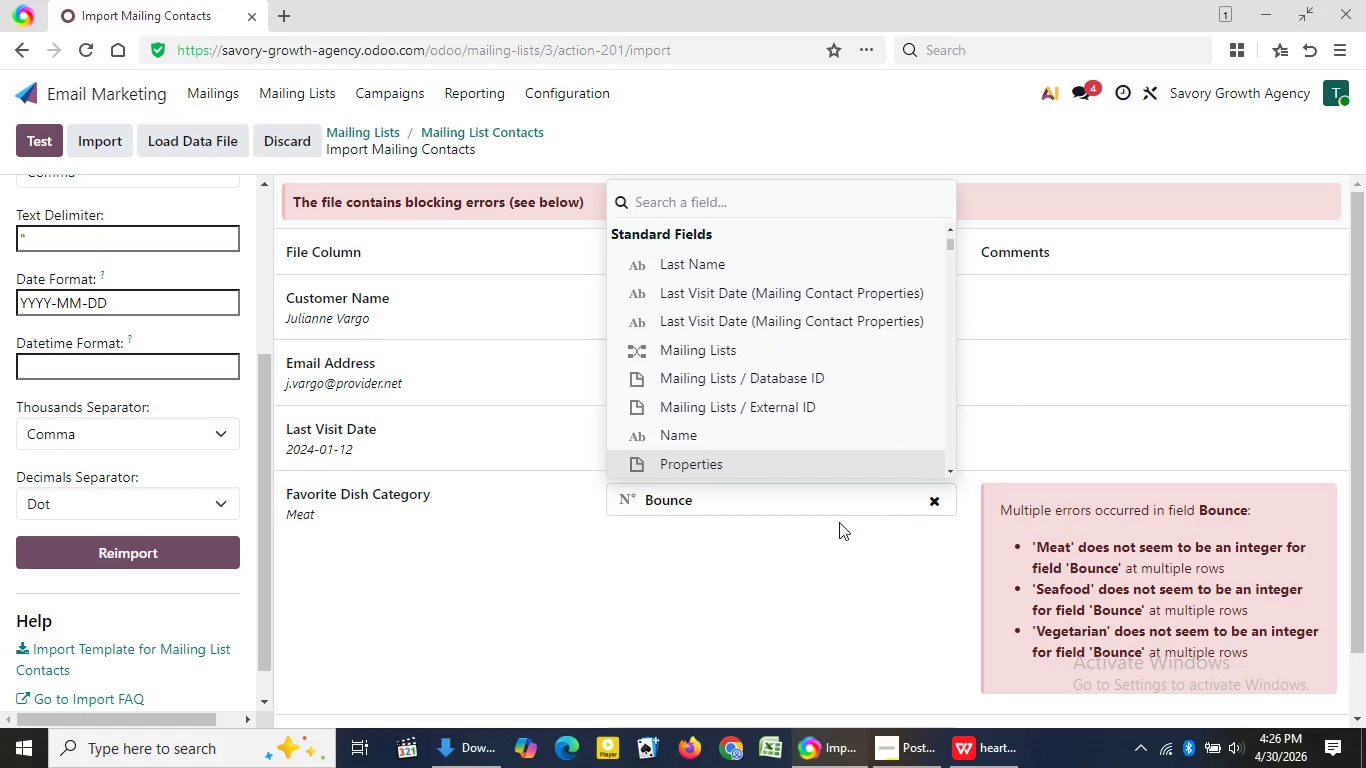 
key(ArrowDown)
 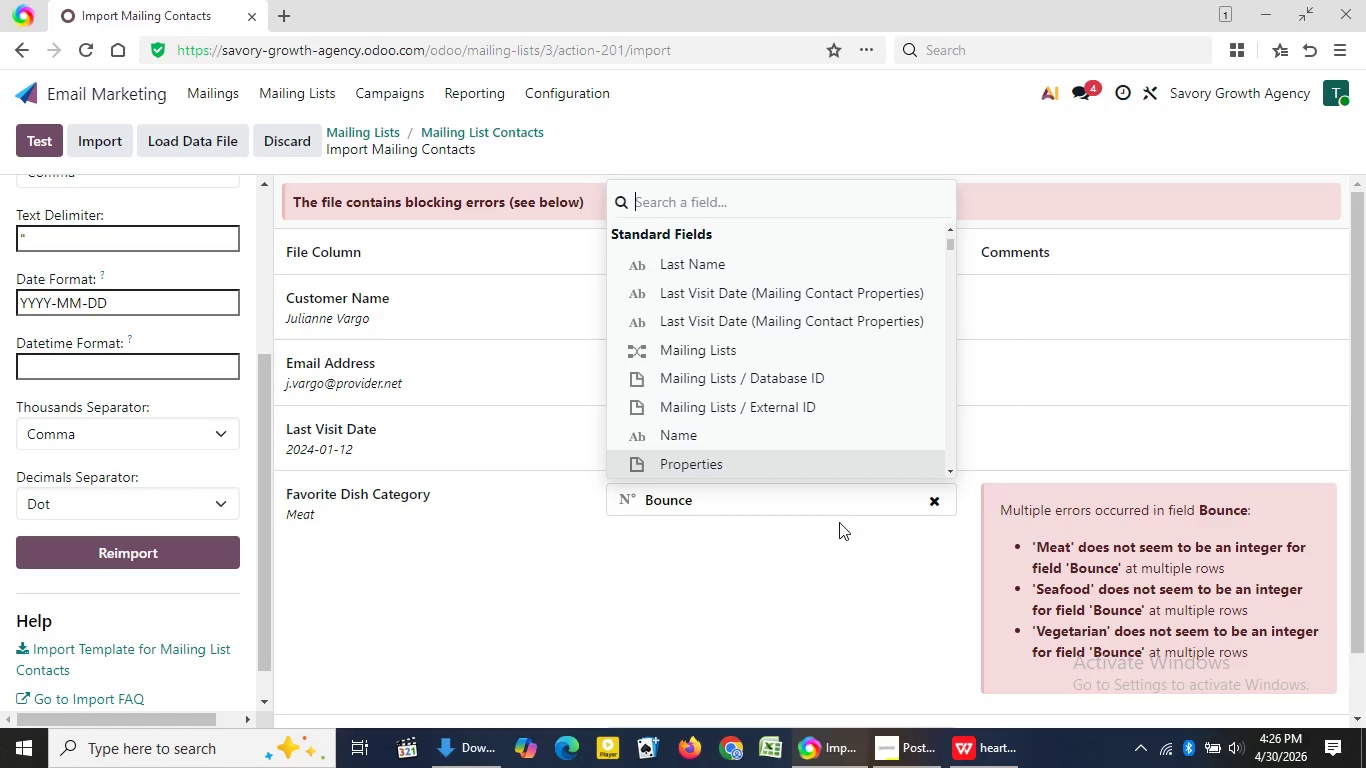 
key(ArrowDown)
 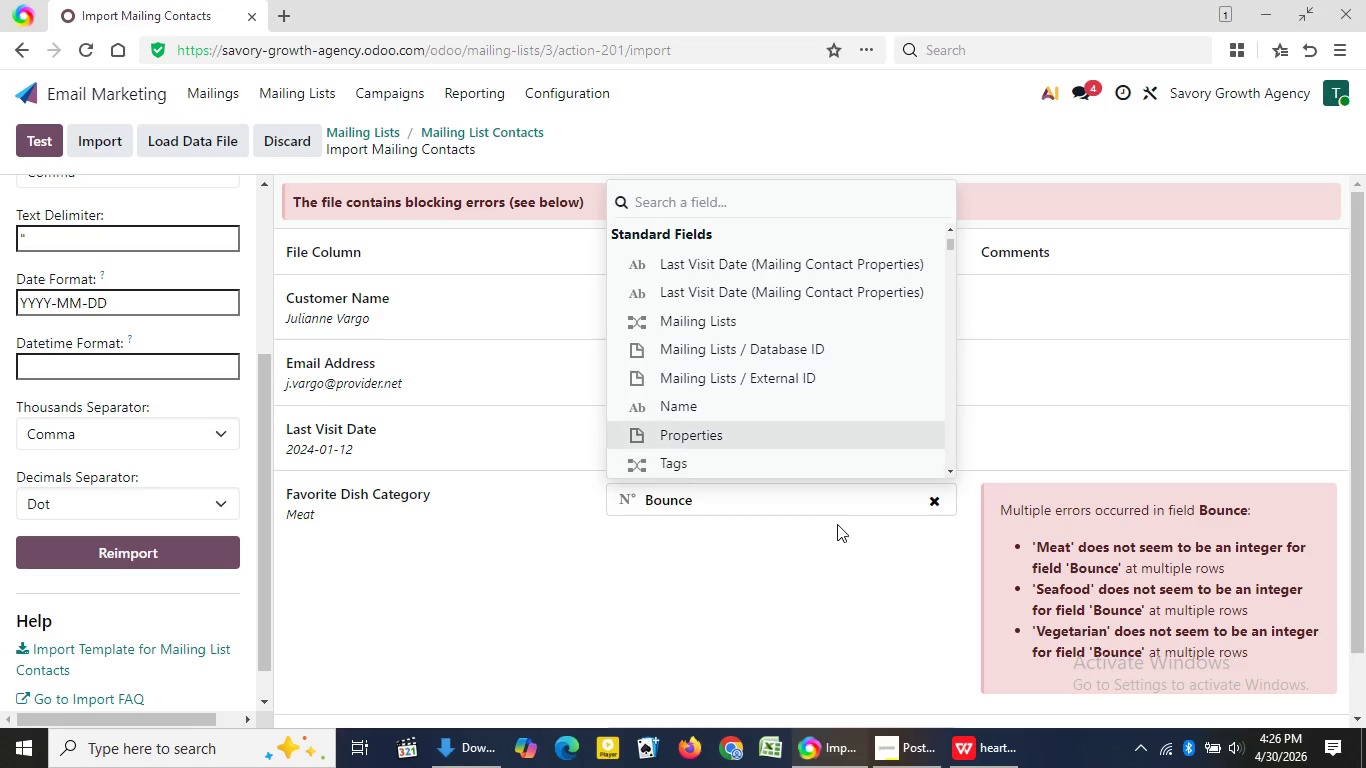 
key(ArrowDown)
 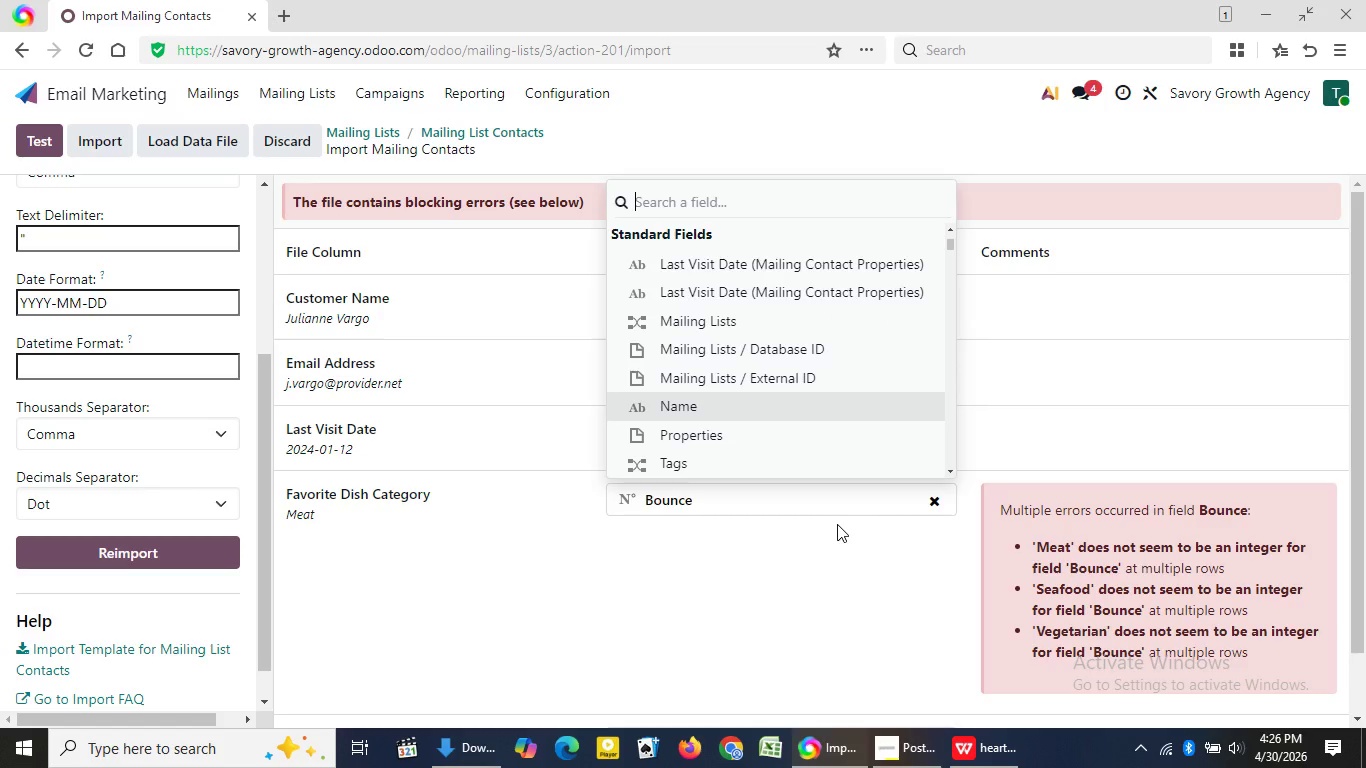 
key(ArrowUp)
 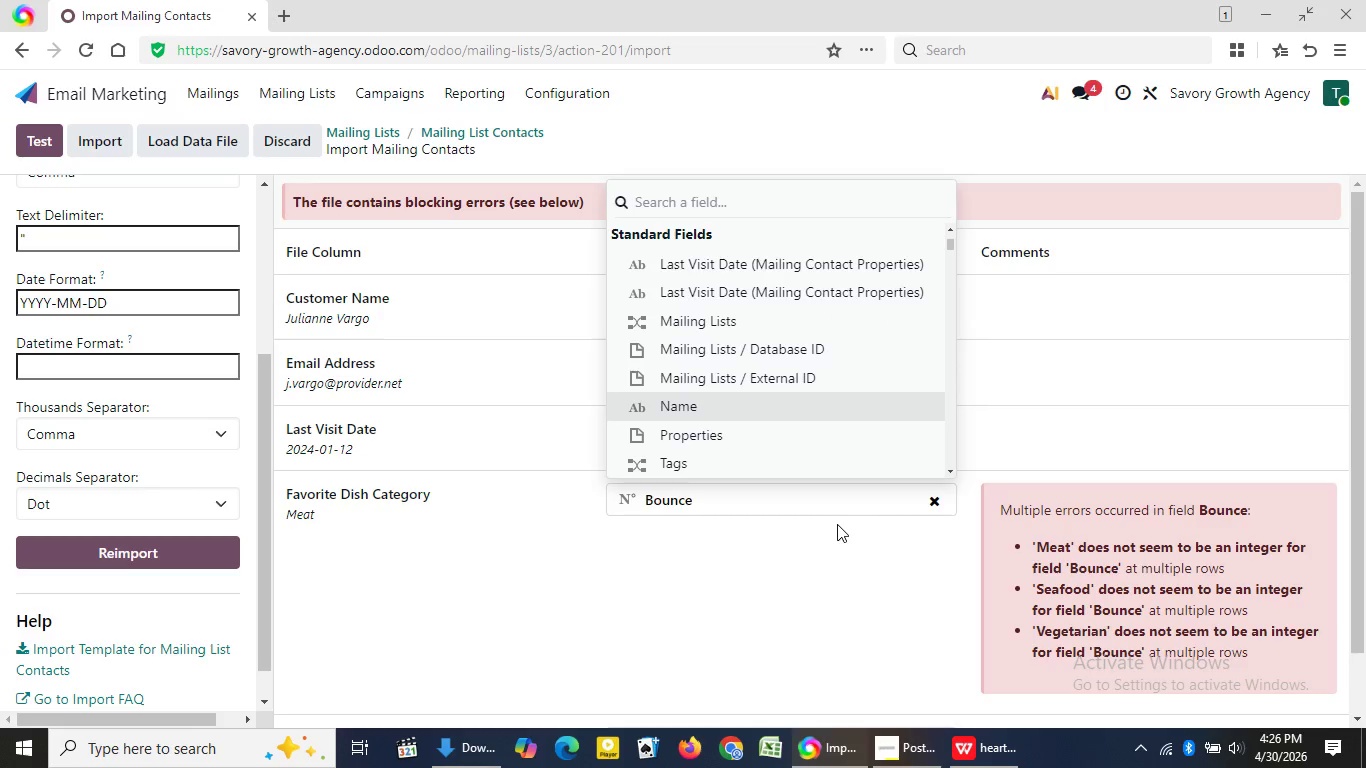 
key(ArrowUp)
 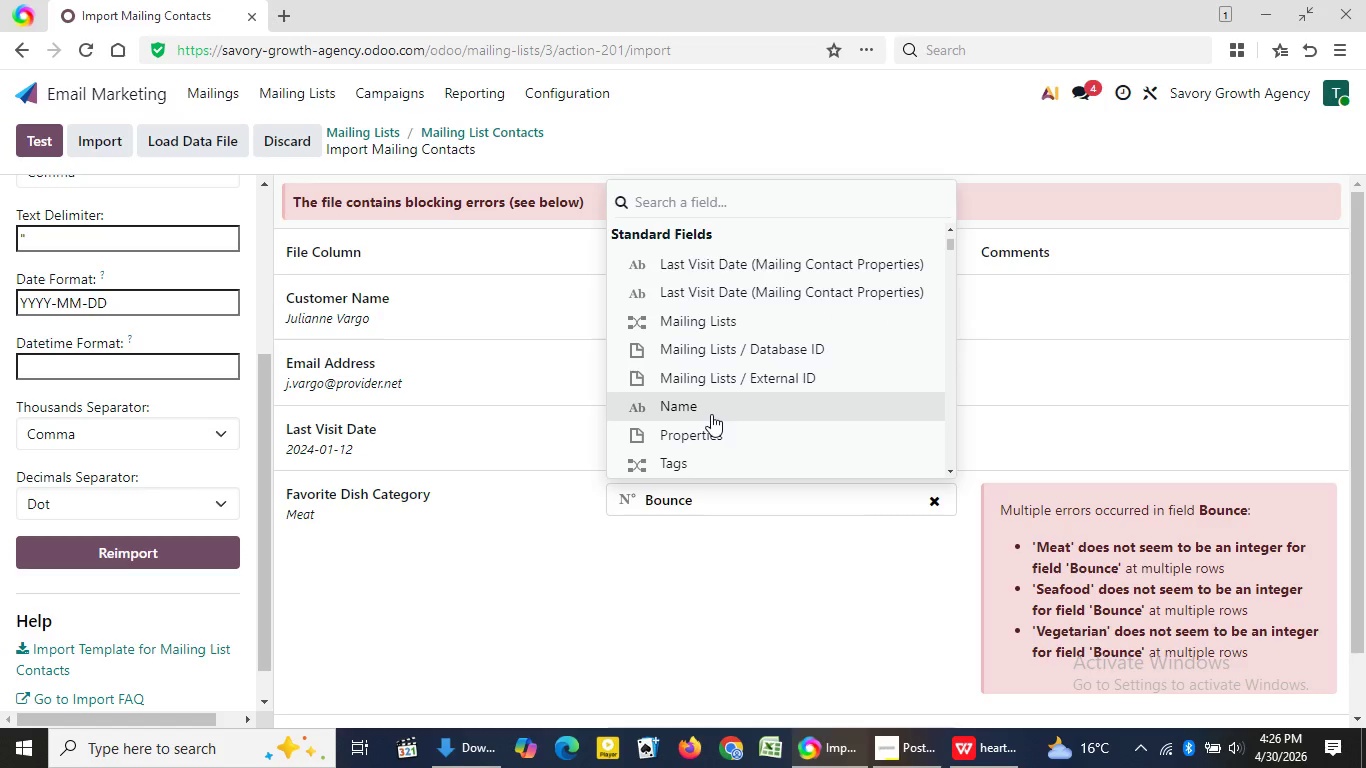 
left_click([711, 414])
 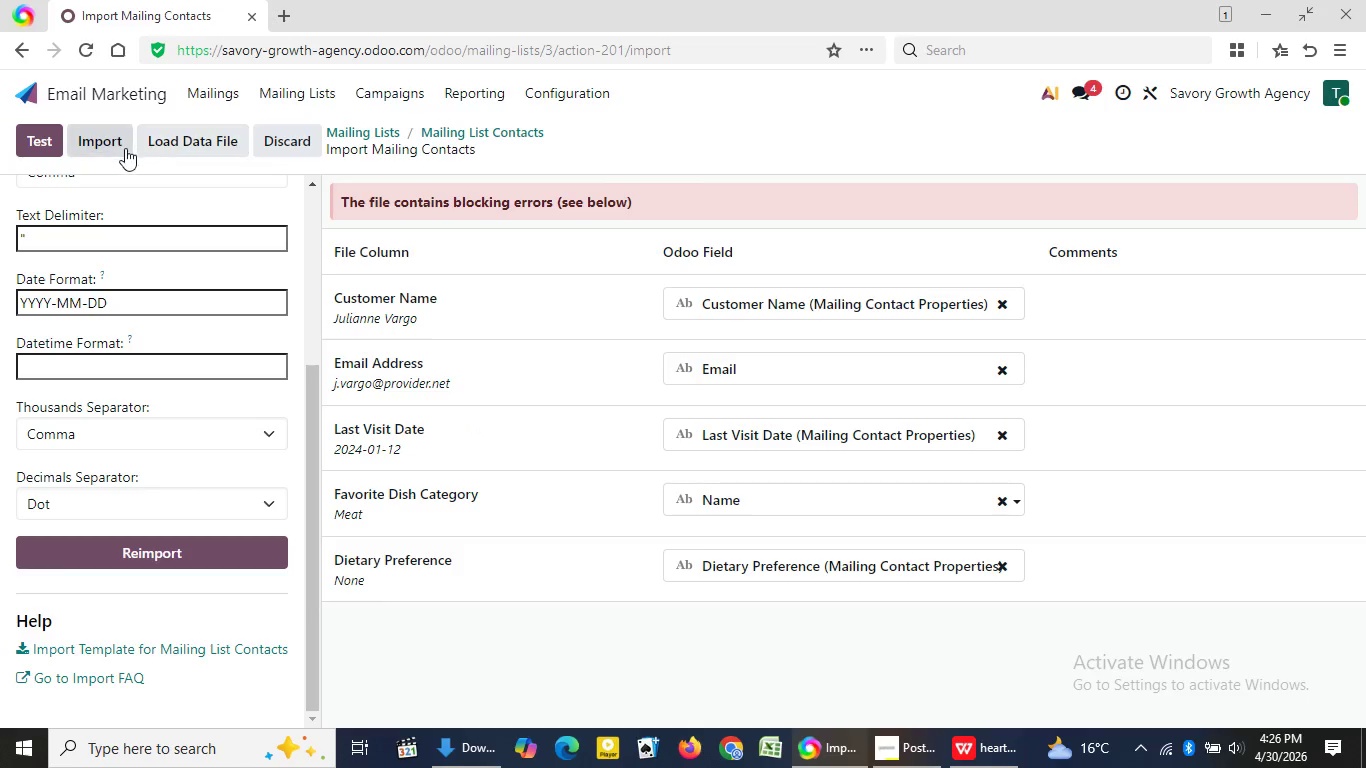 
wait(5.22)
 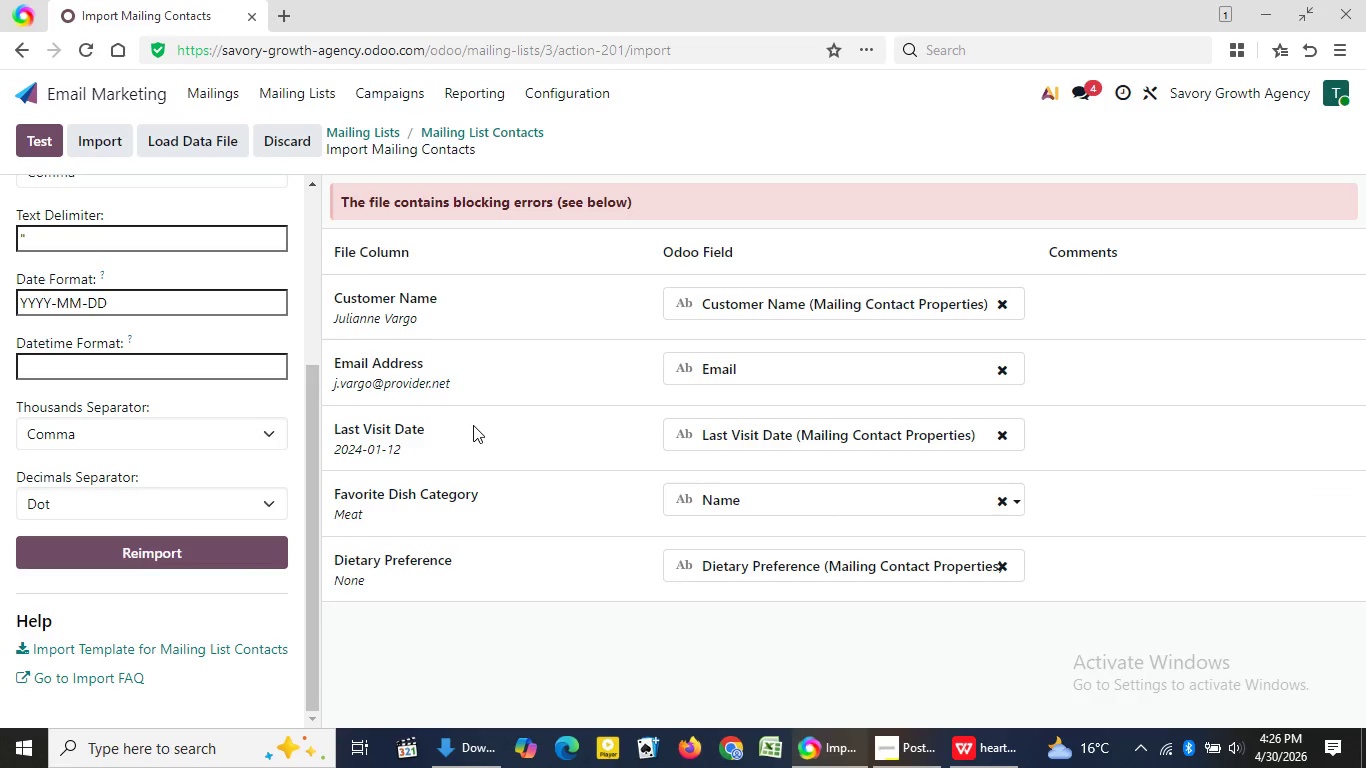 
left_click([114, 150])
 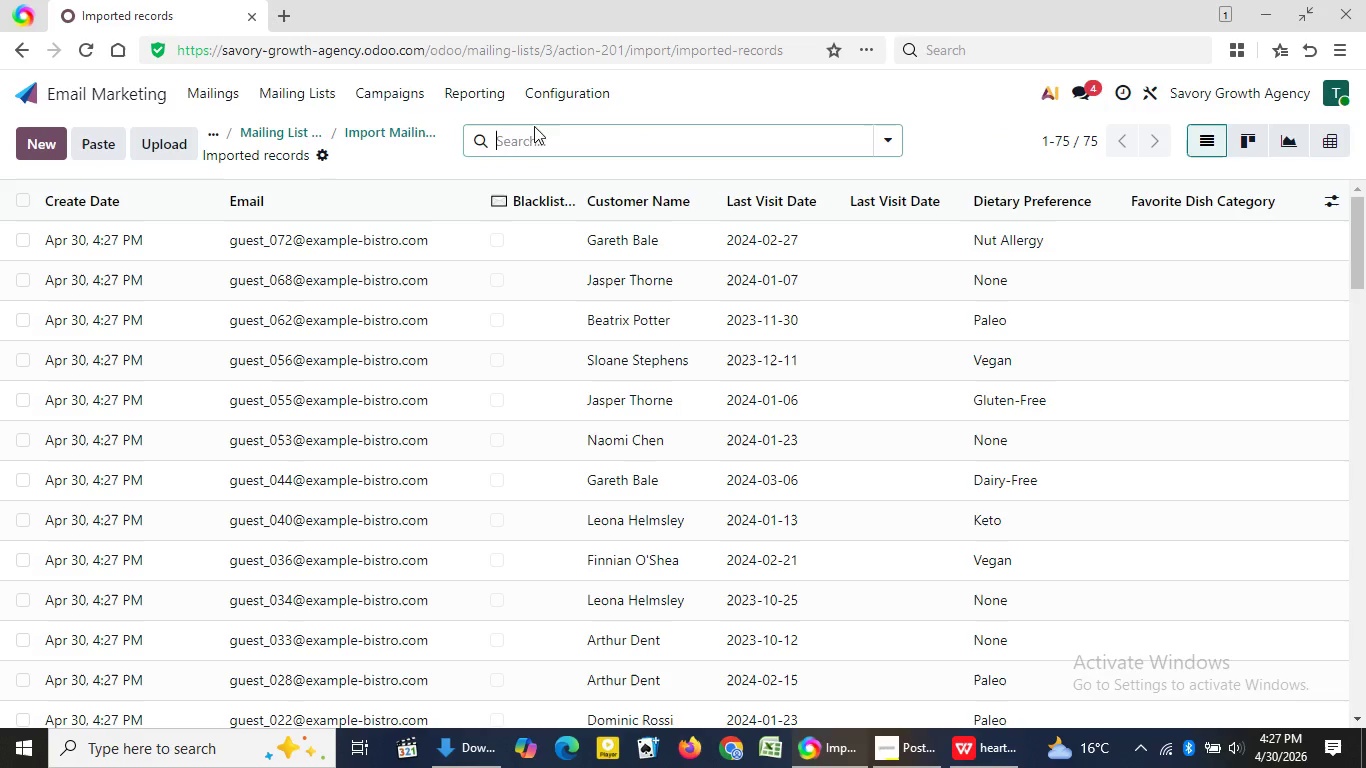 
wait(7.42)
 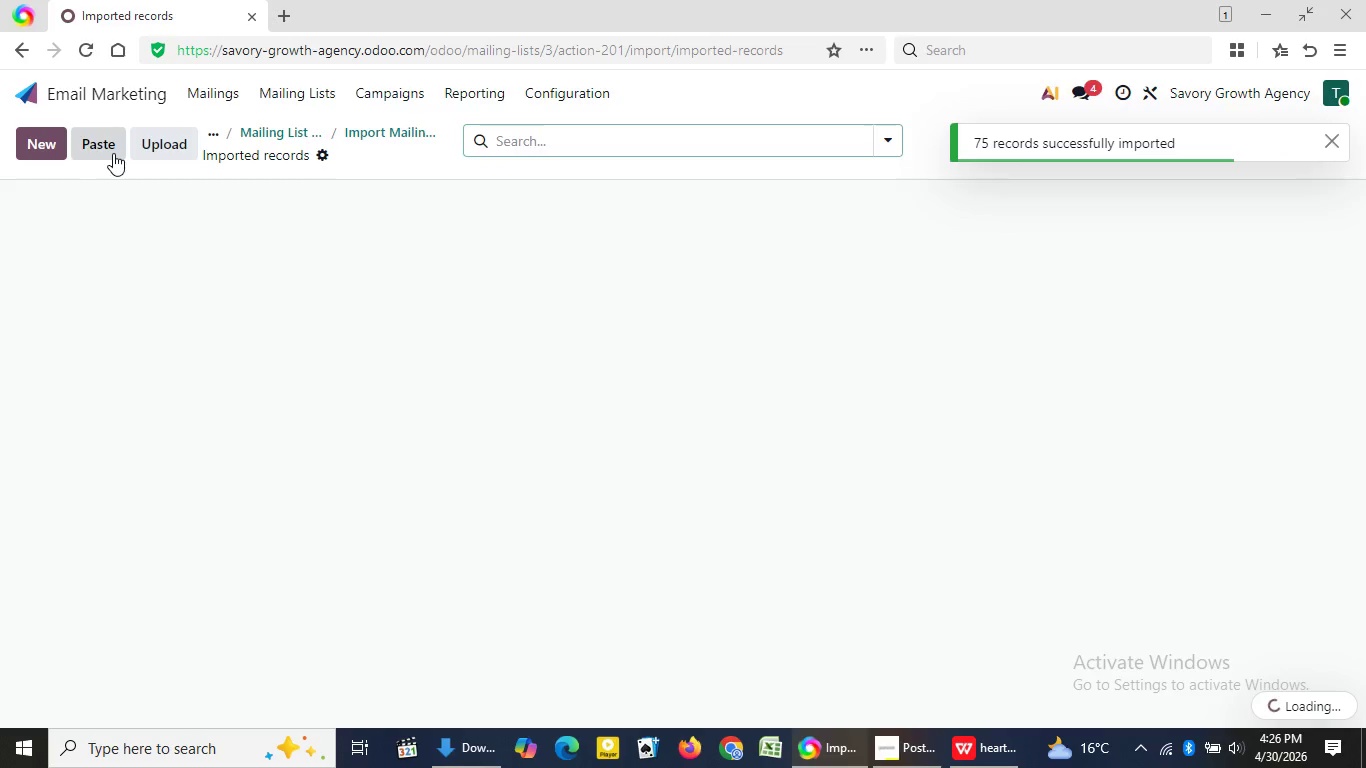 
left_click([564, 94])
 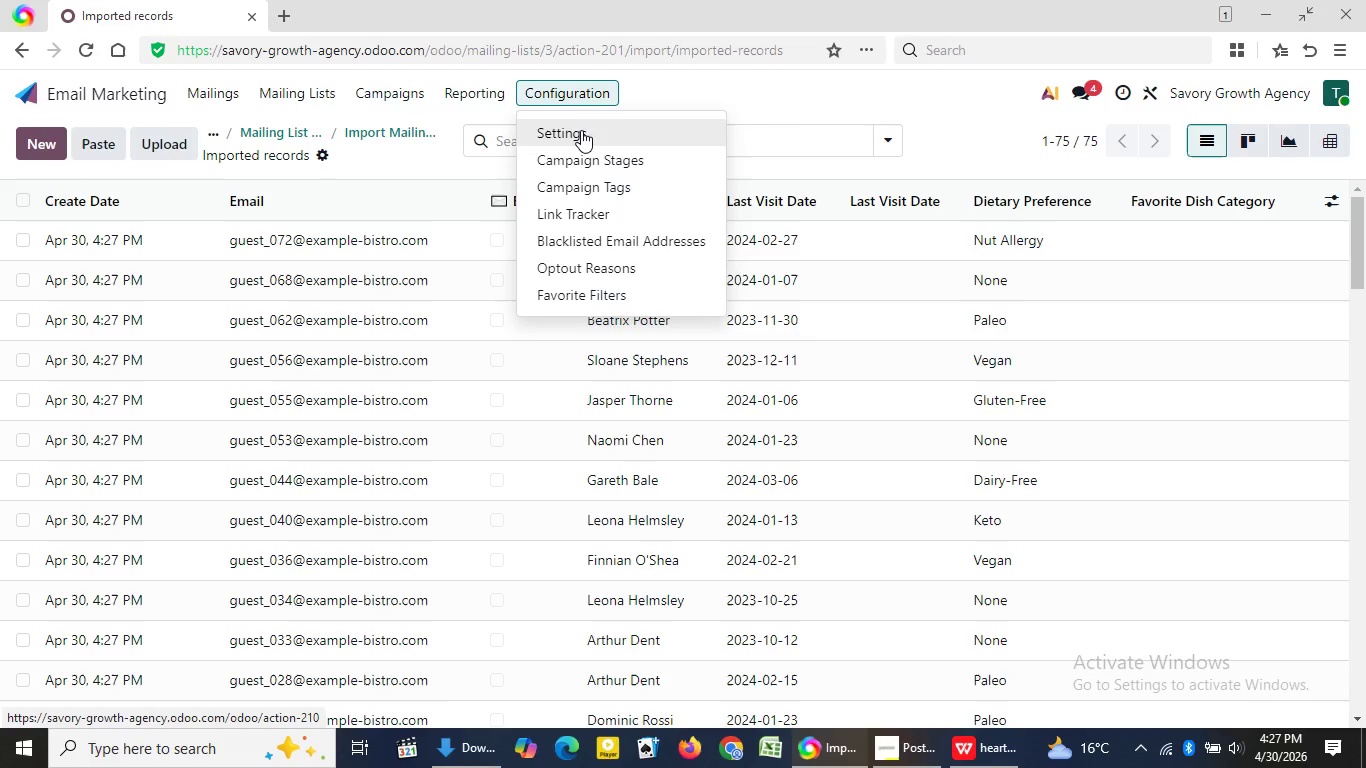 
left_click([581, 130])
 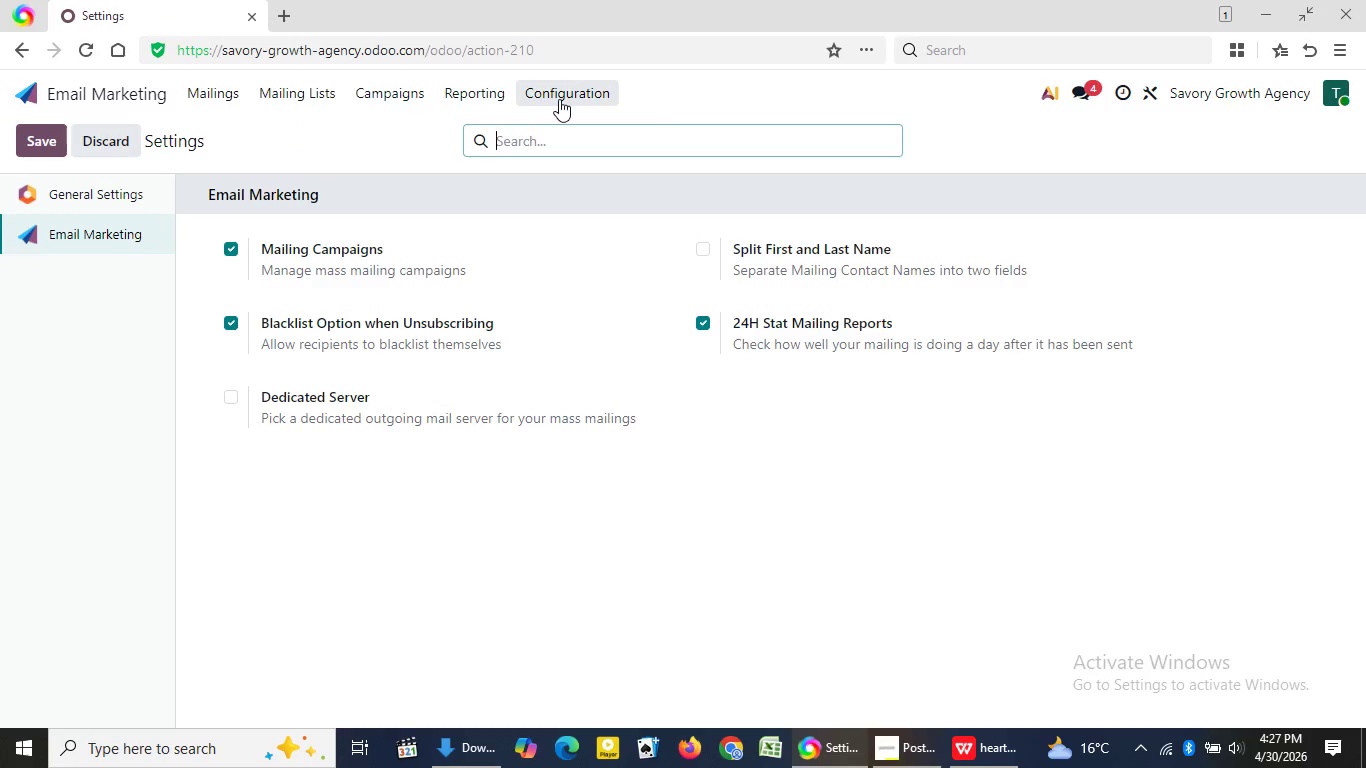 
left_click([559, 99])
 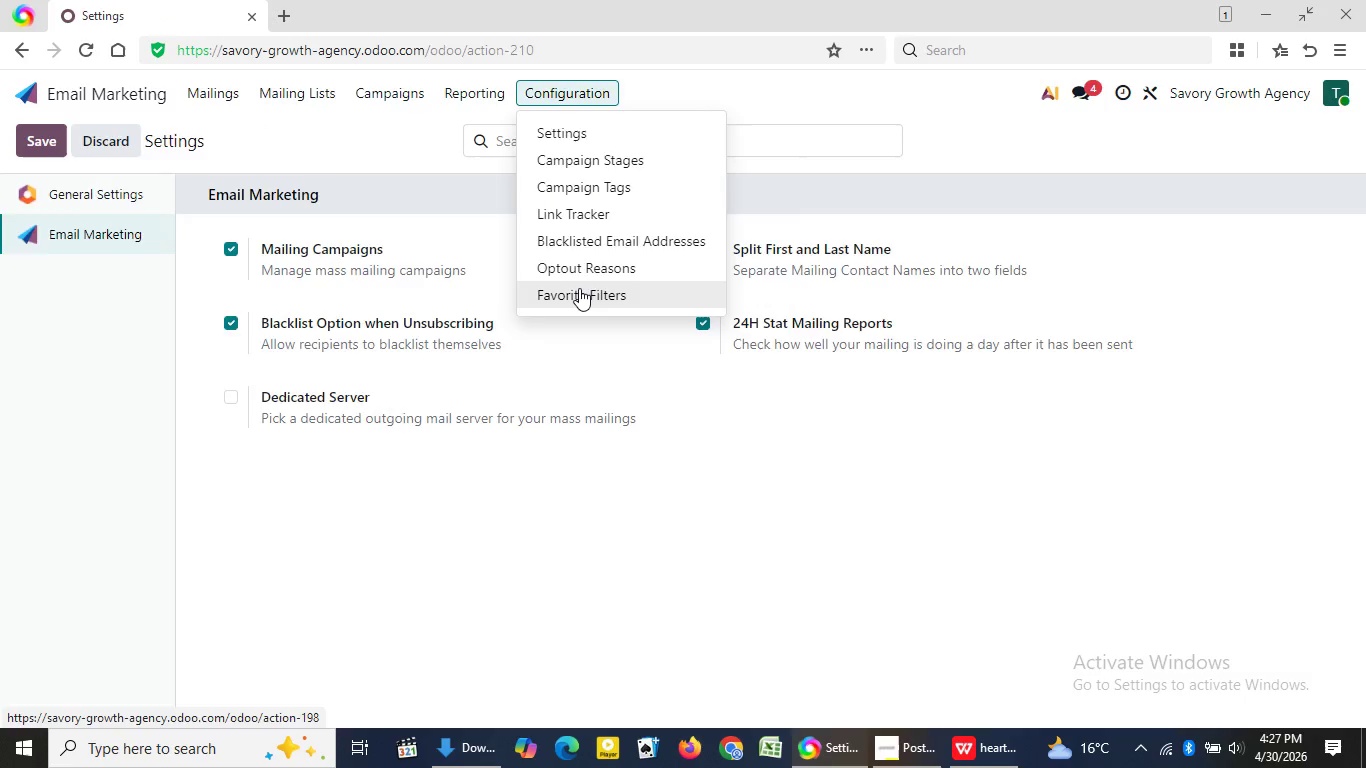 
left_click([579, 288])
 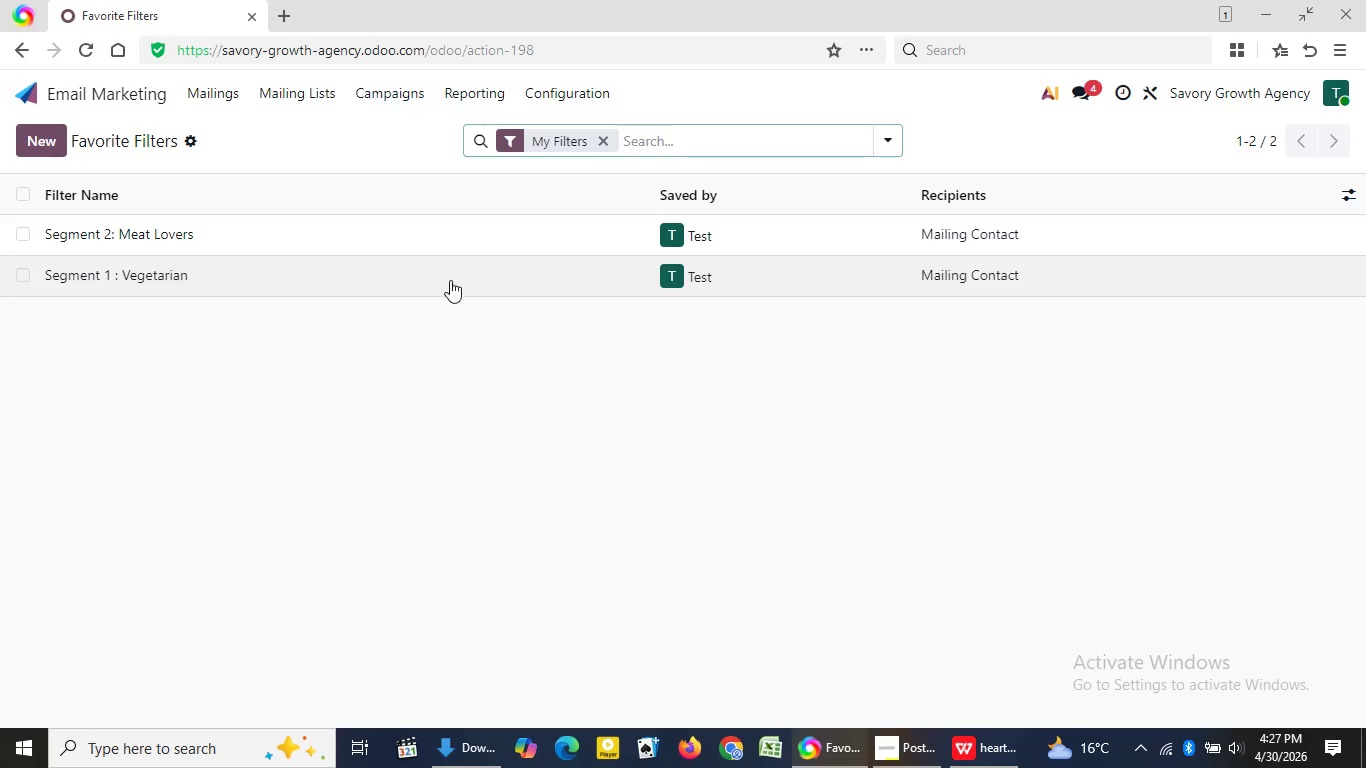 
left_click([453, 280])
 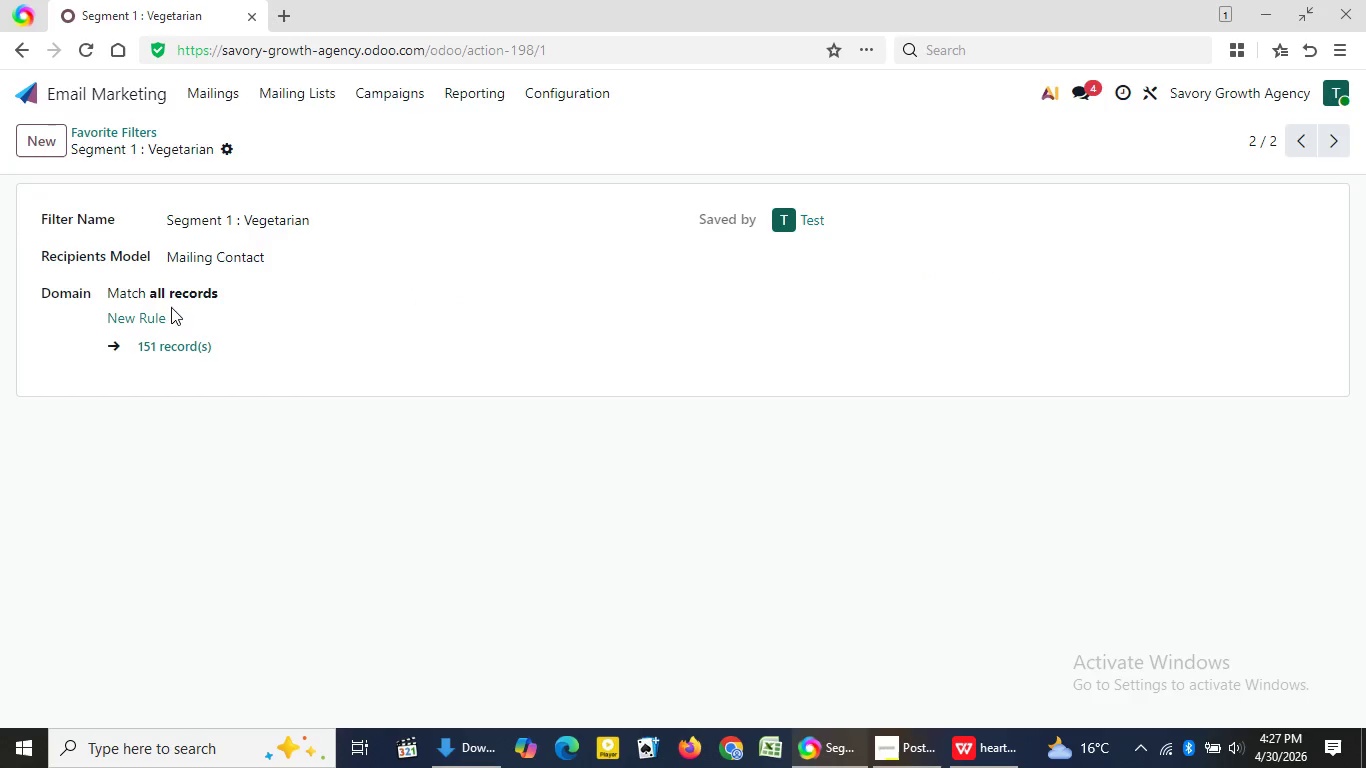 
mouse_move([149, 334])
 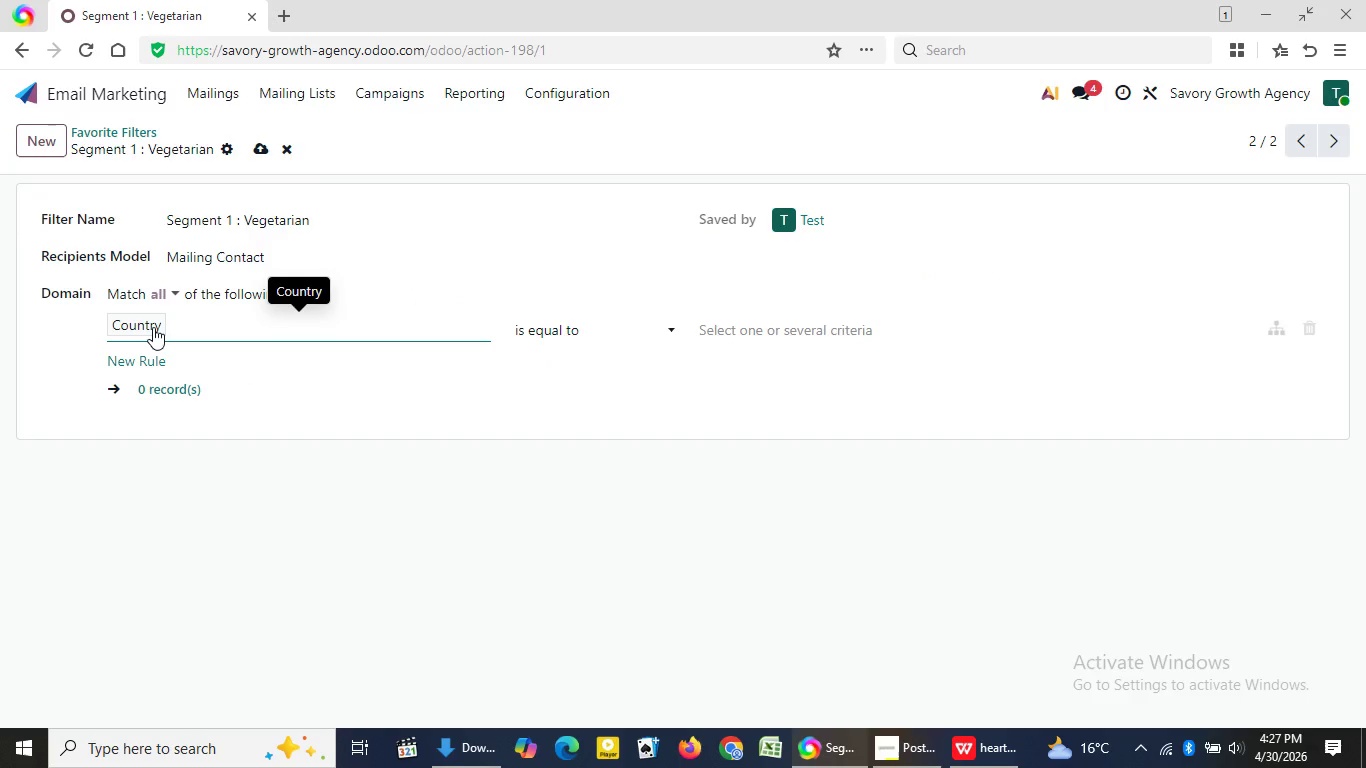 
left_click([153, 327])
 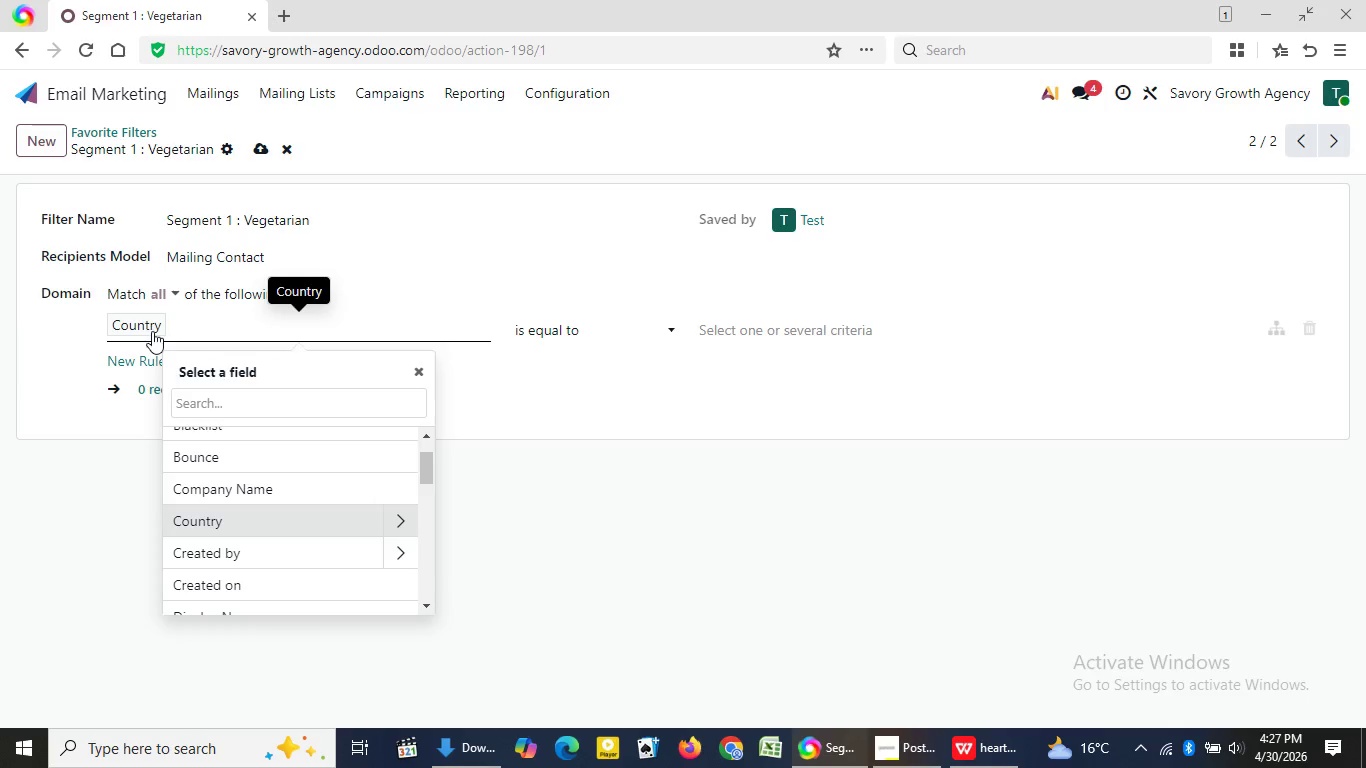 
type(Name)
 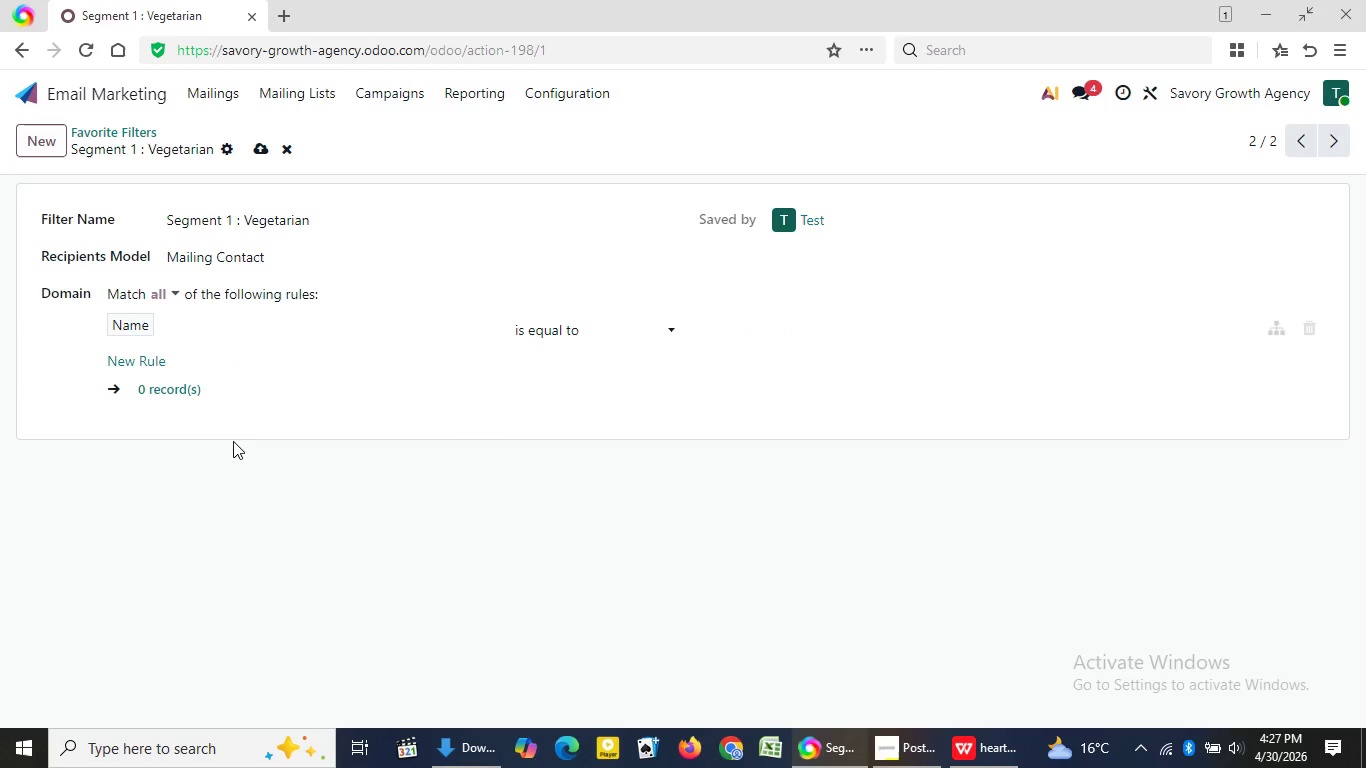 
left_click([233, 440])
 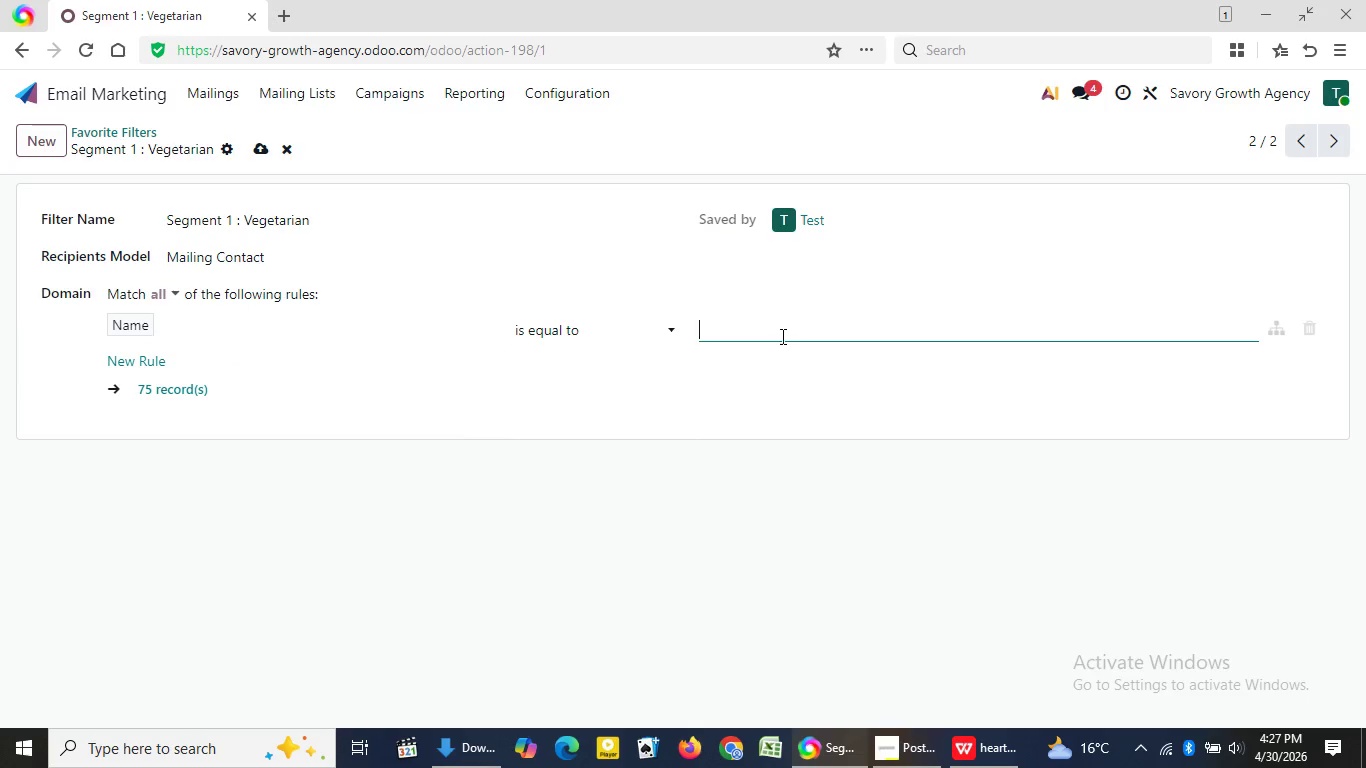 
left_click([782, 335])
 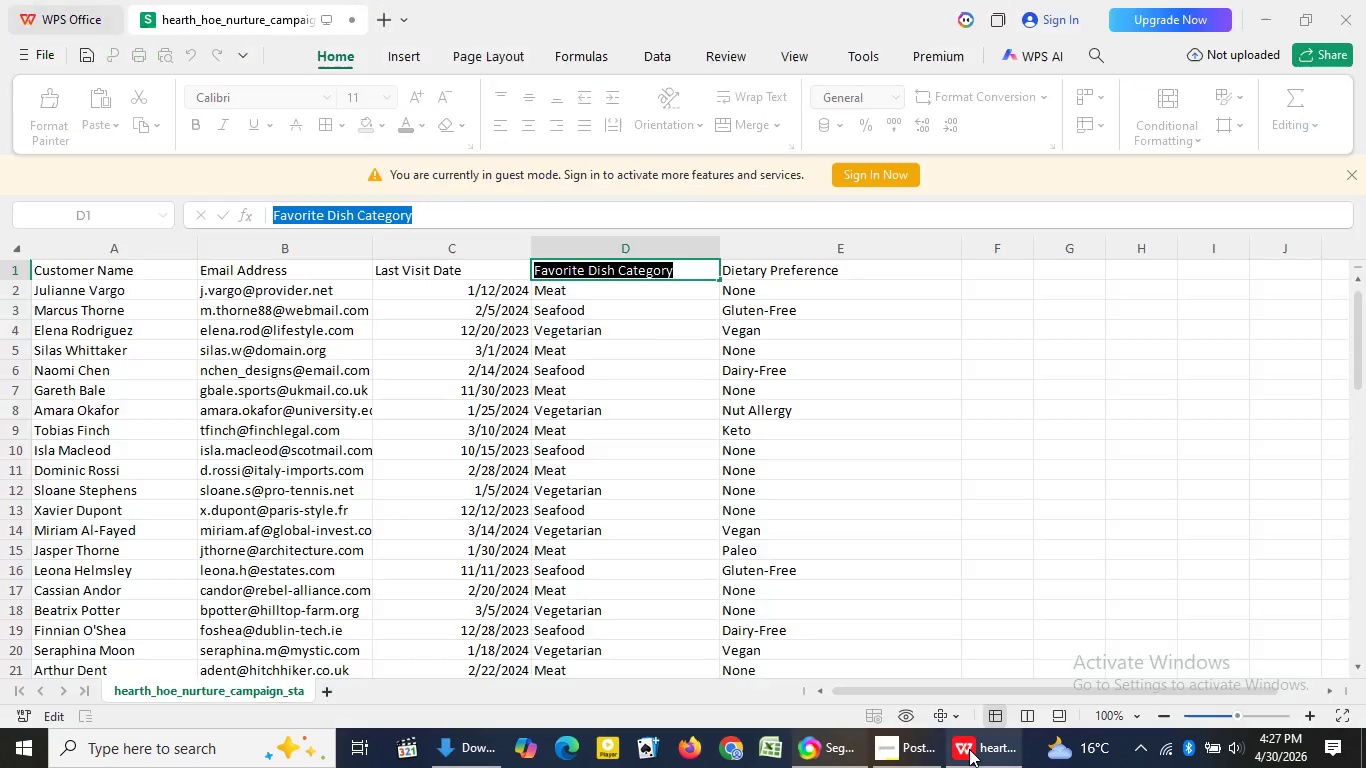 
left_click([969, 749])
 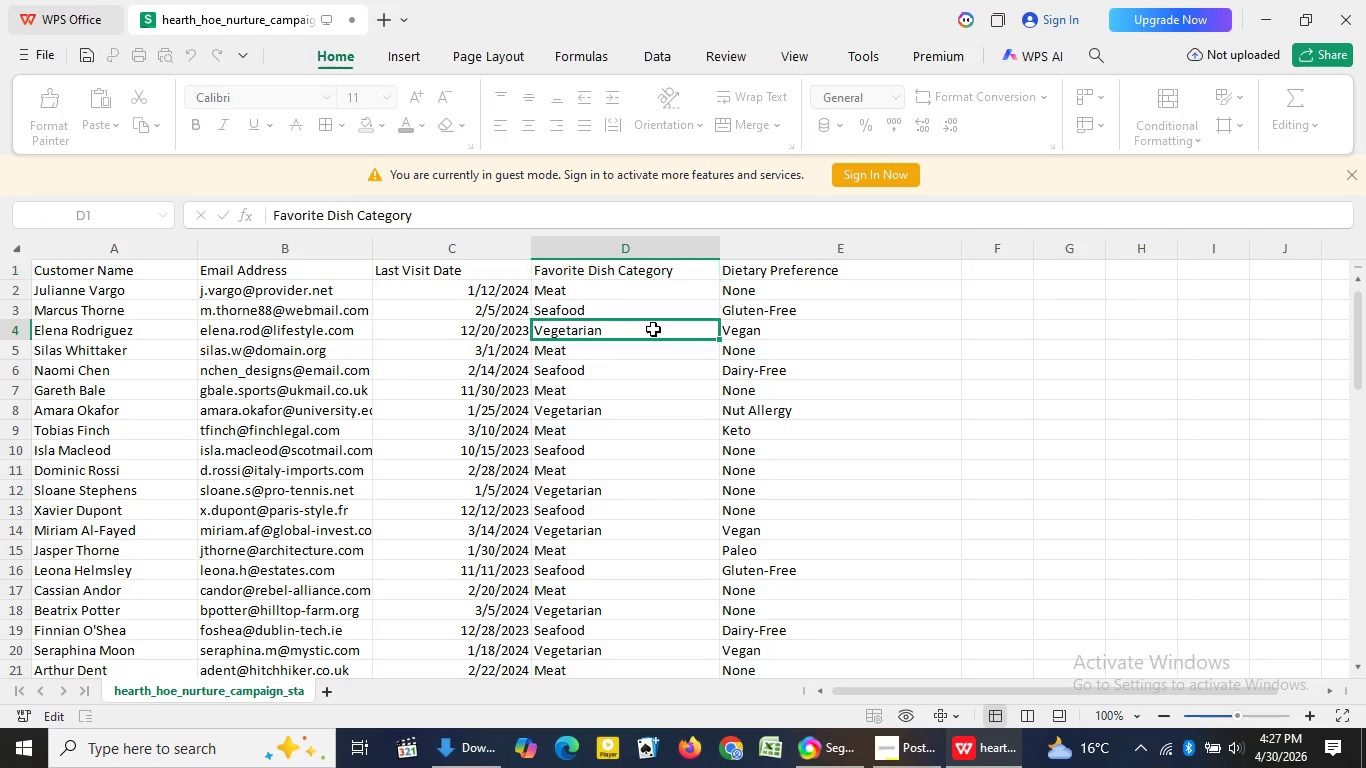 
left_click([653, 328])
 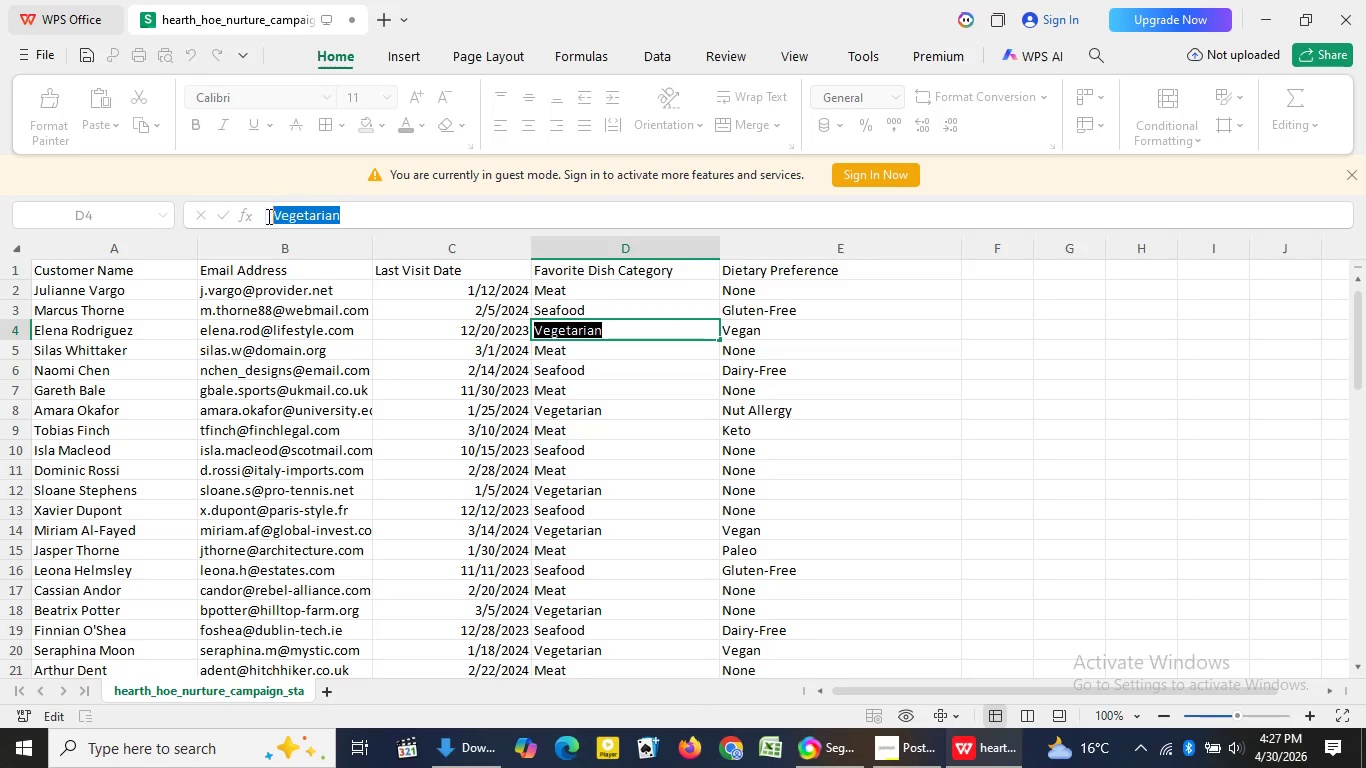 
left_click_drag(start_coordinate=[364, 218], to_coordinate=[267, 216])
 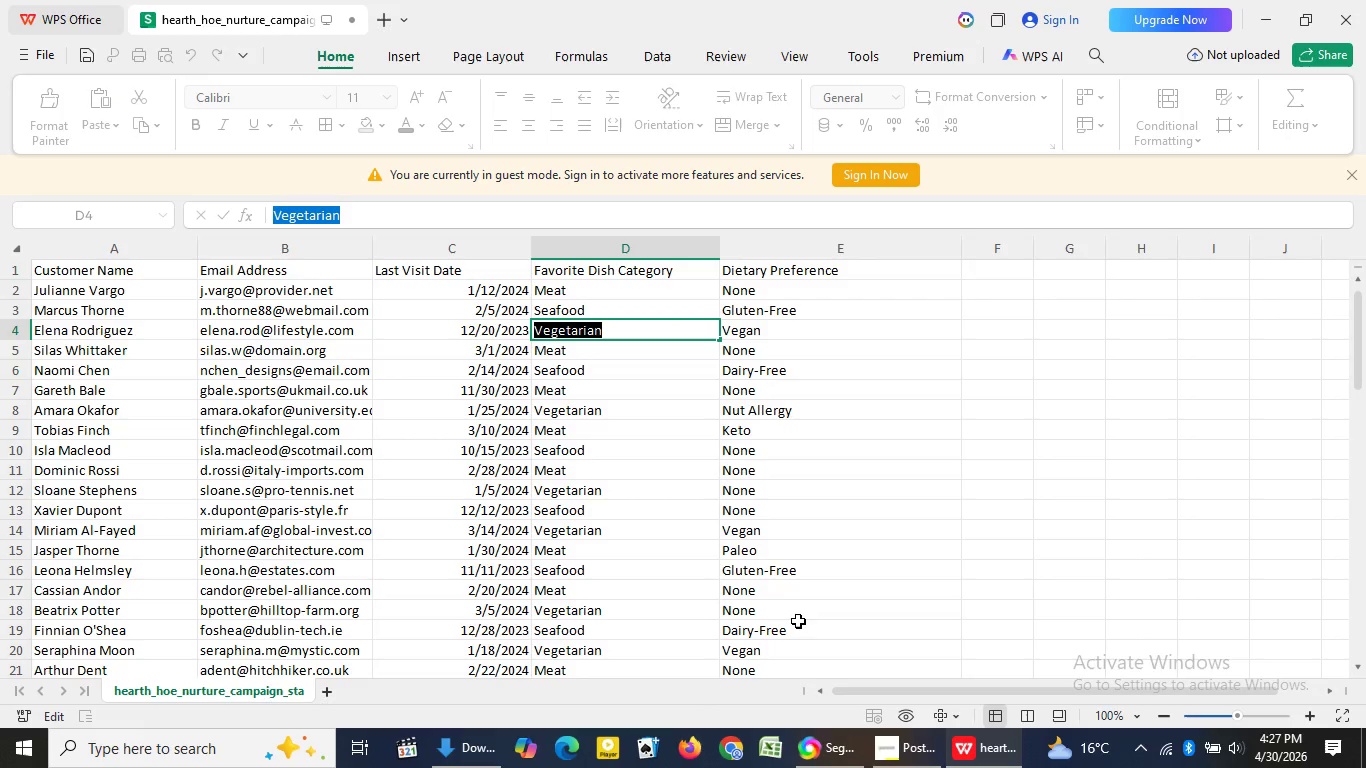 
key(Control+C)
 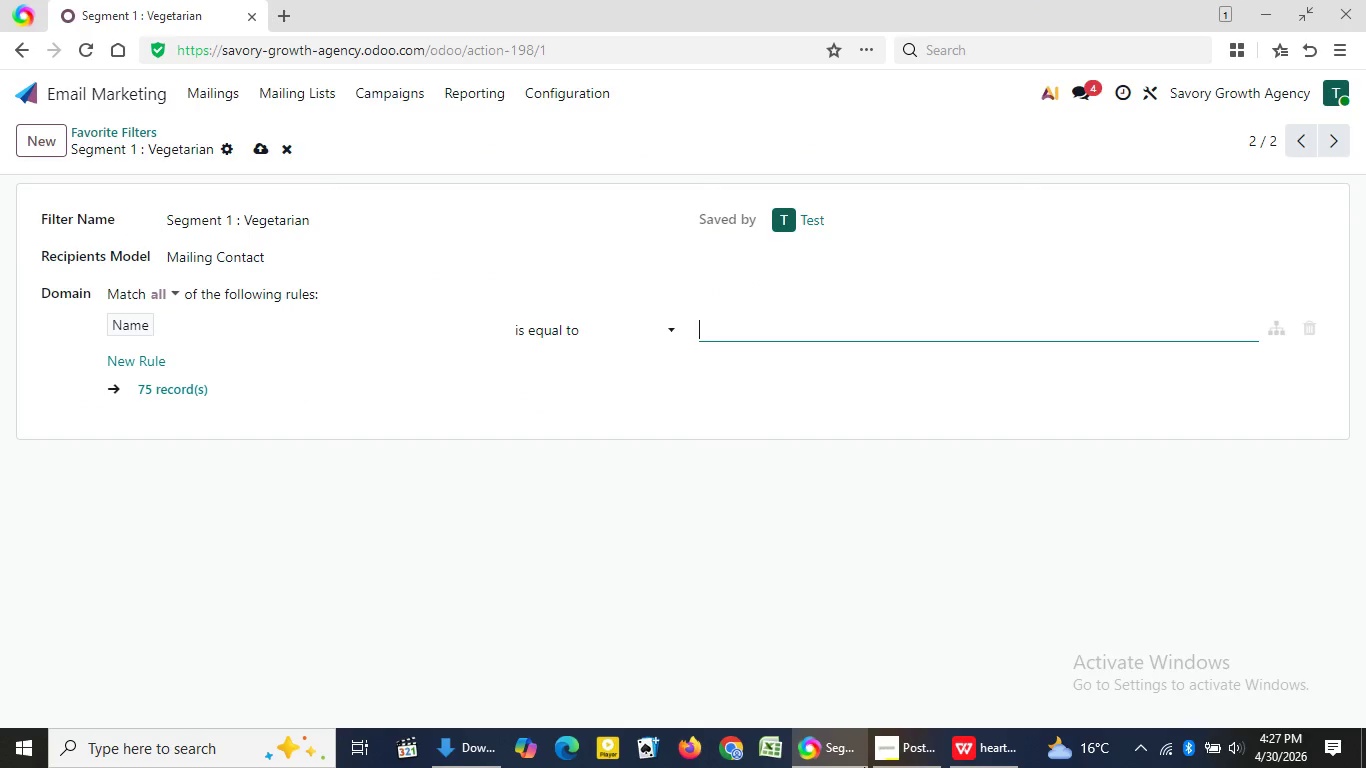 
left_click([864, 767])
 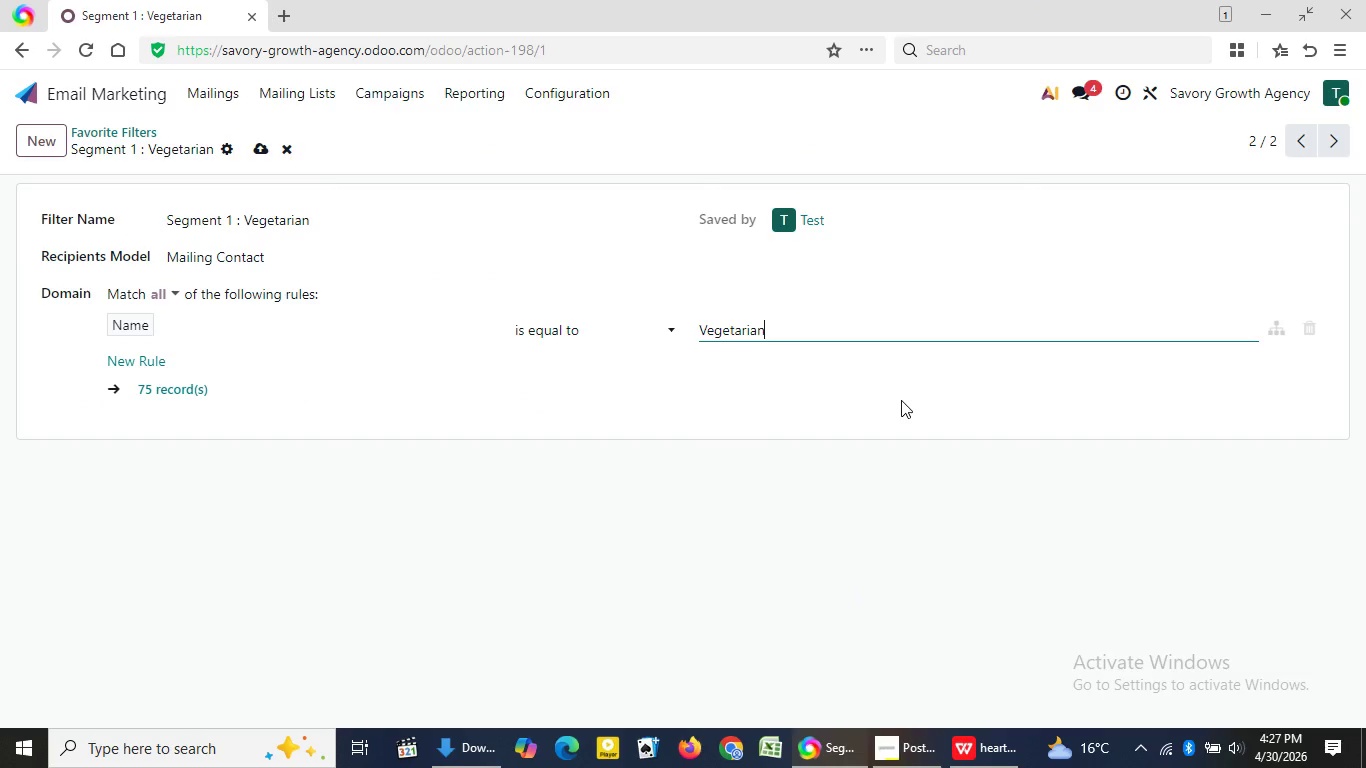 
key(Control+V)
 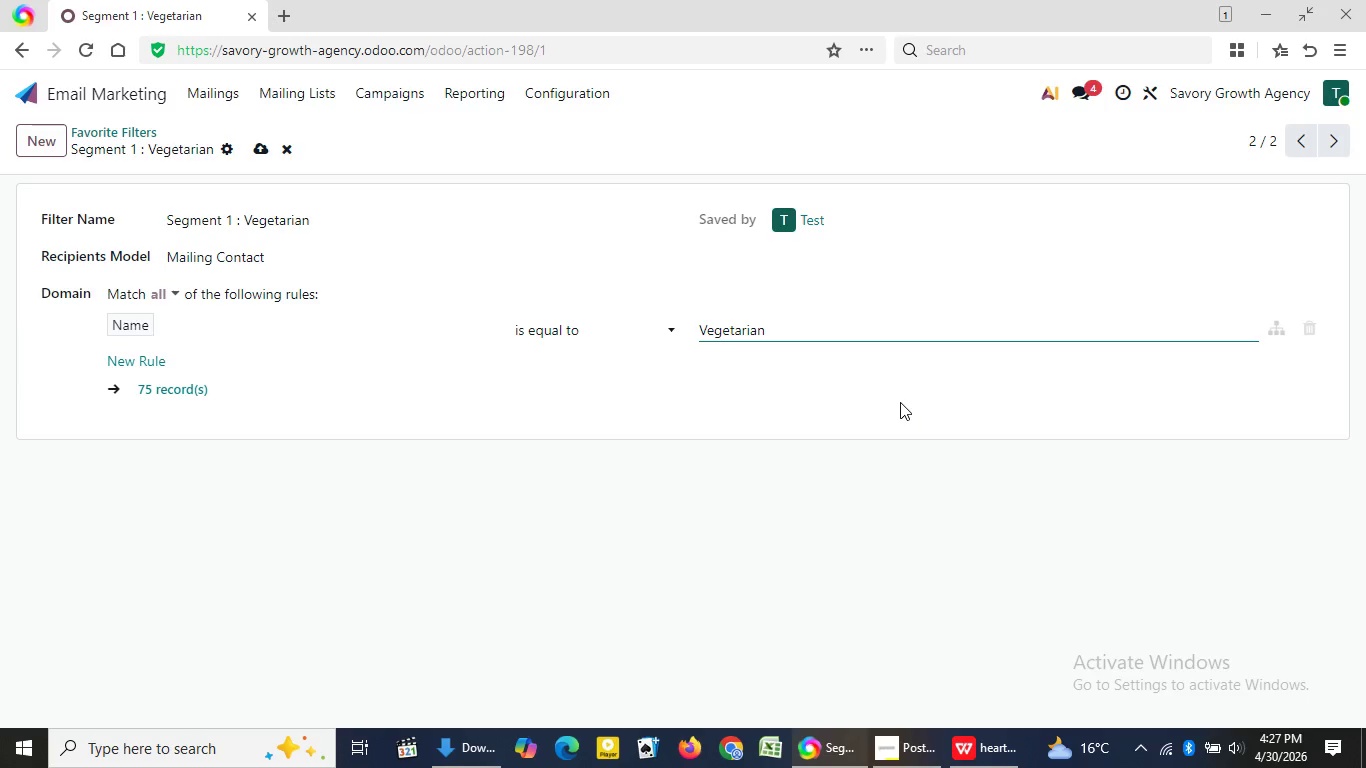 
key(Enter)
 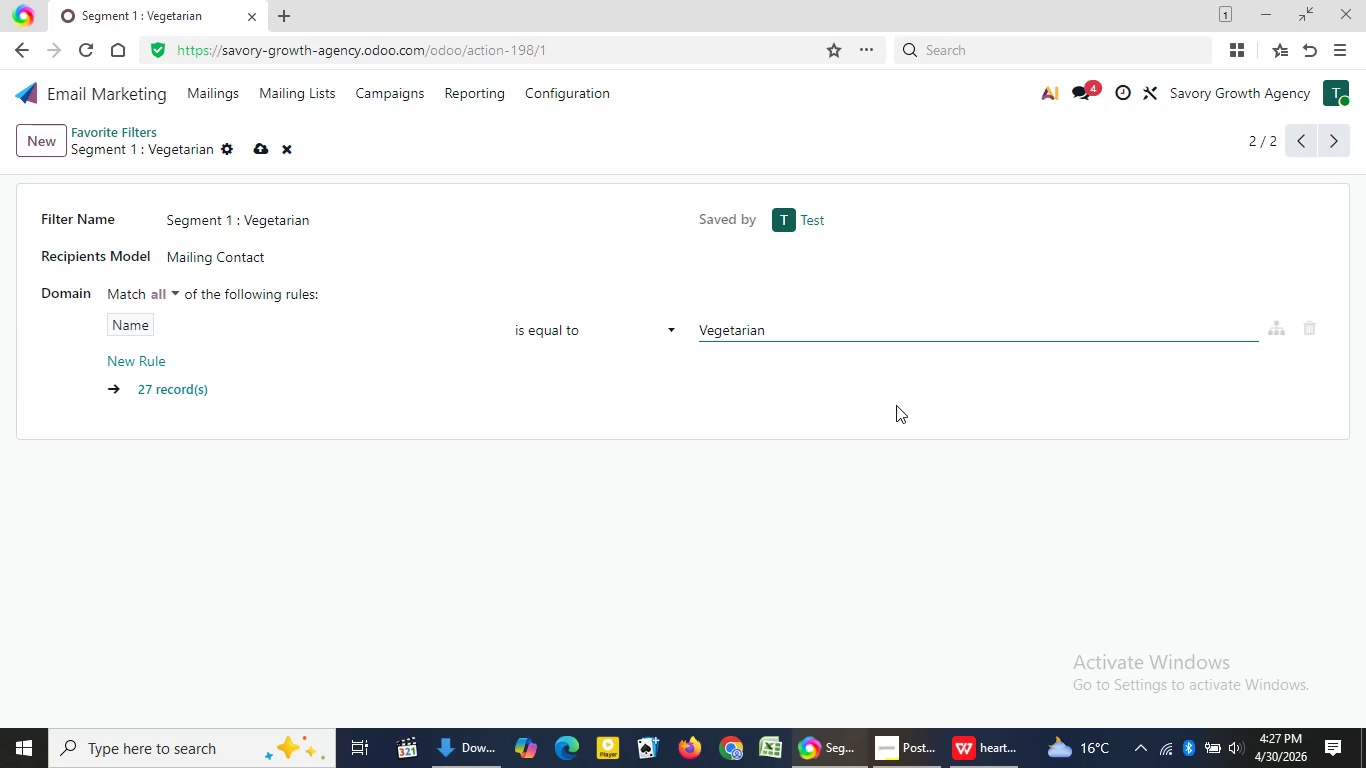 
key(Enter)
 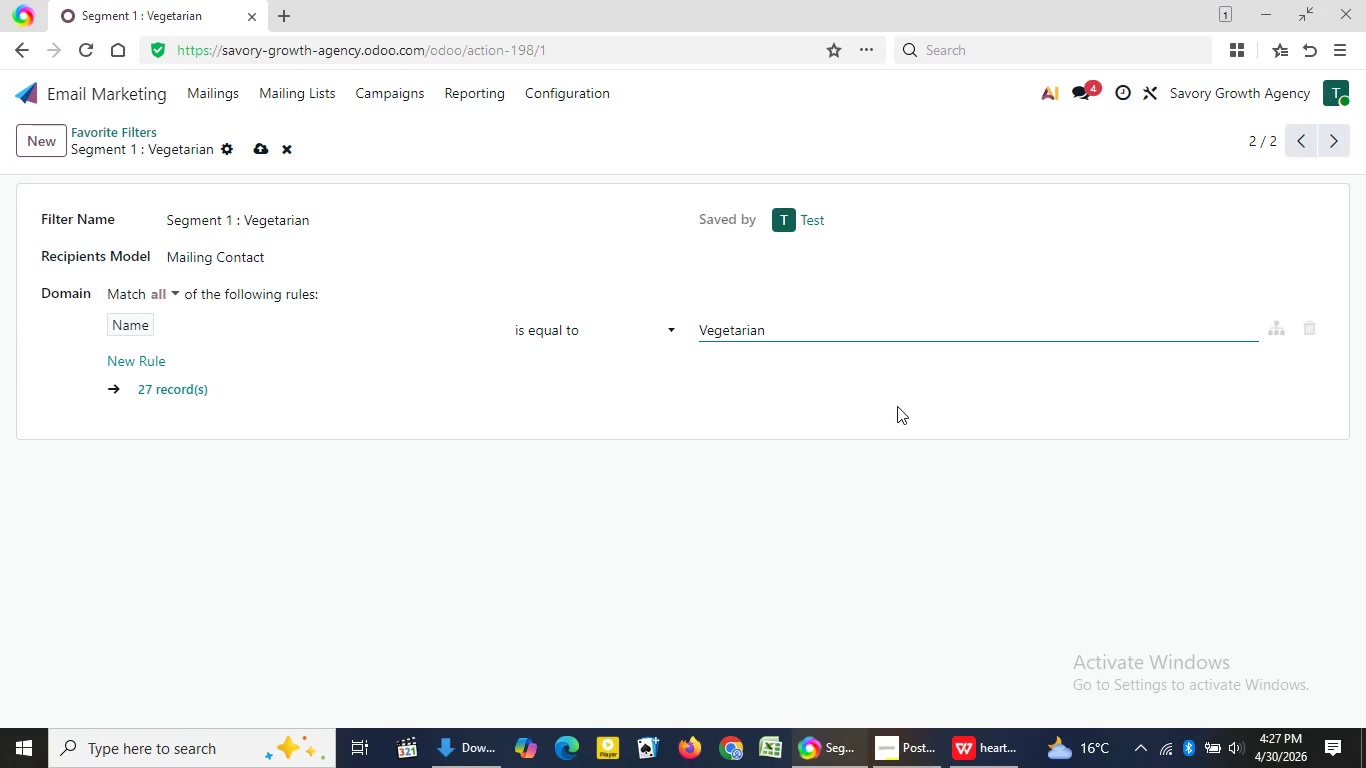 
key(Enter)
 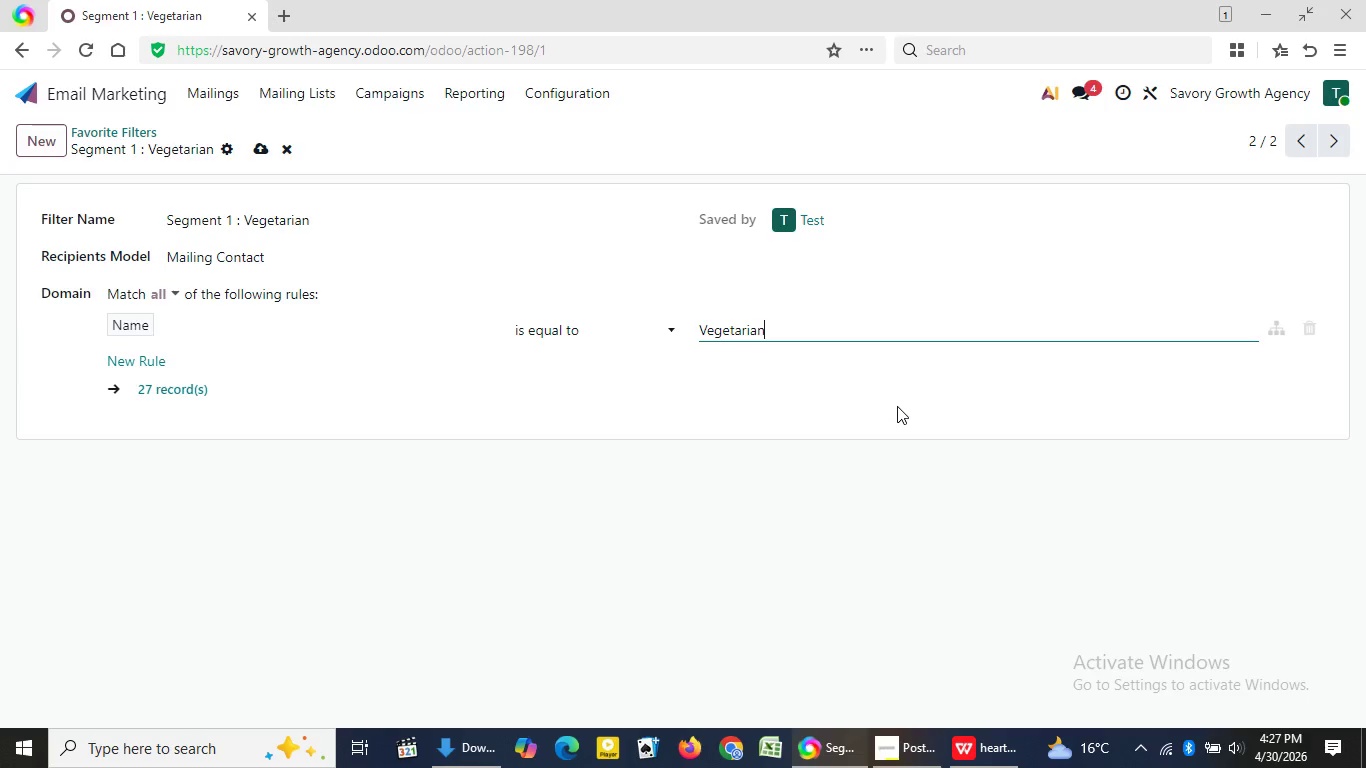 
key(Enter)
 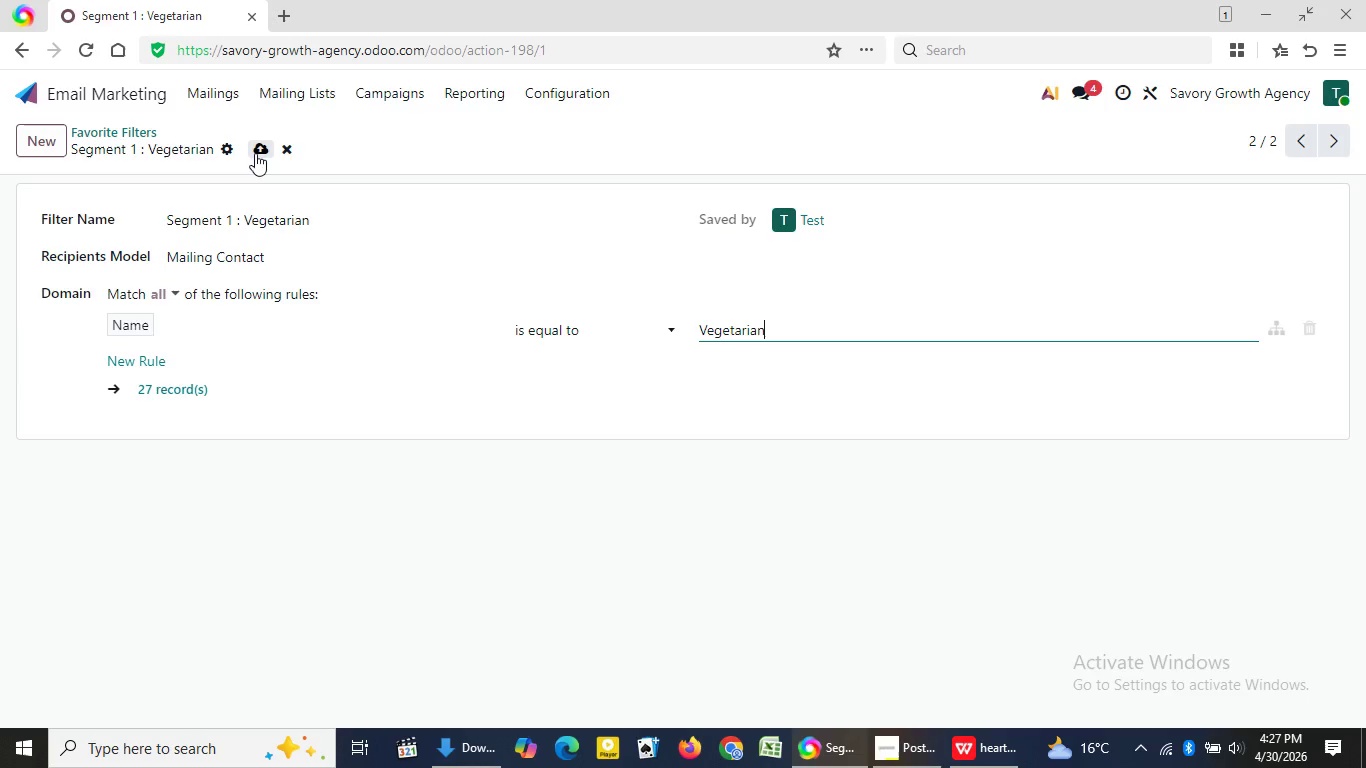 
wait(7.19)
 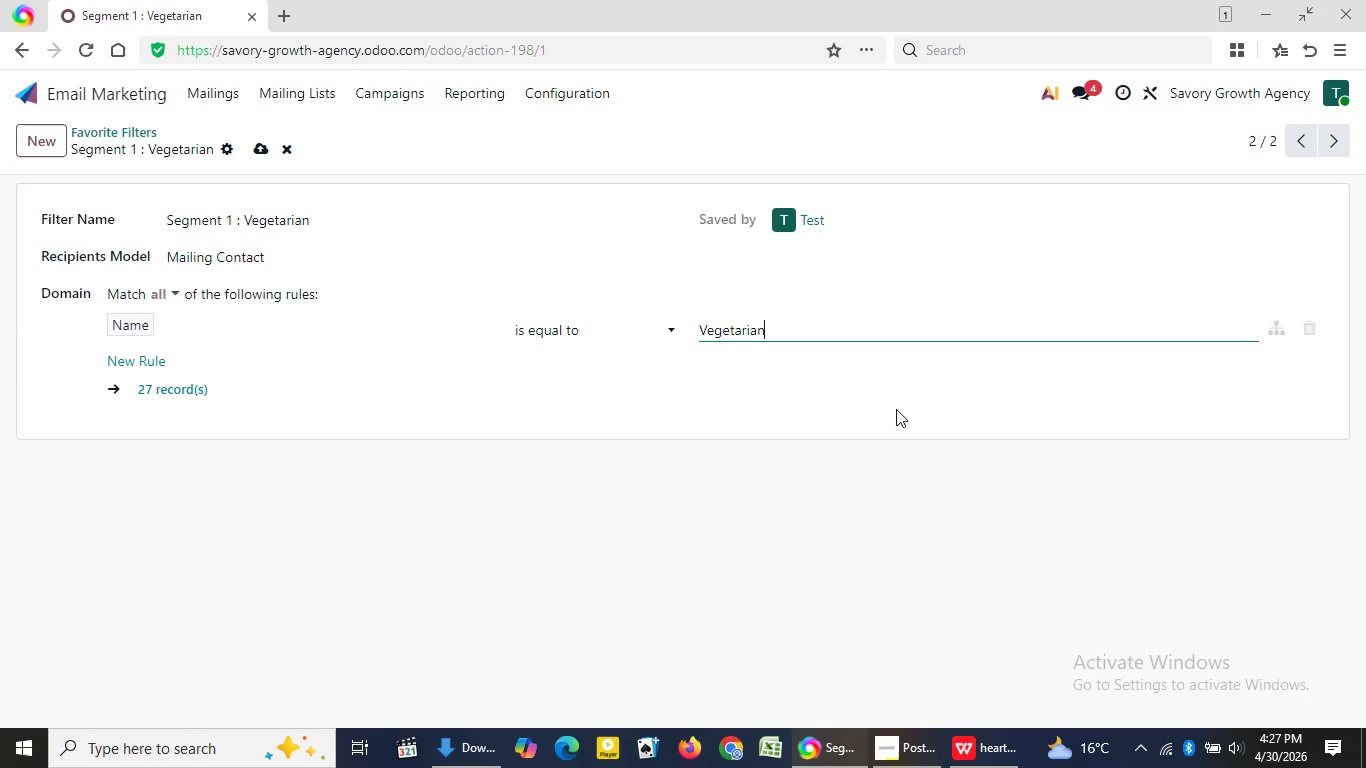 
left_click([255, 153])
 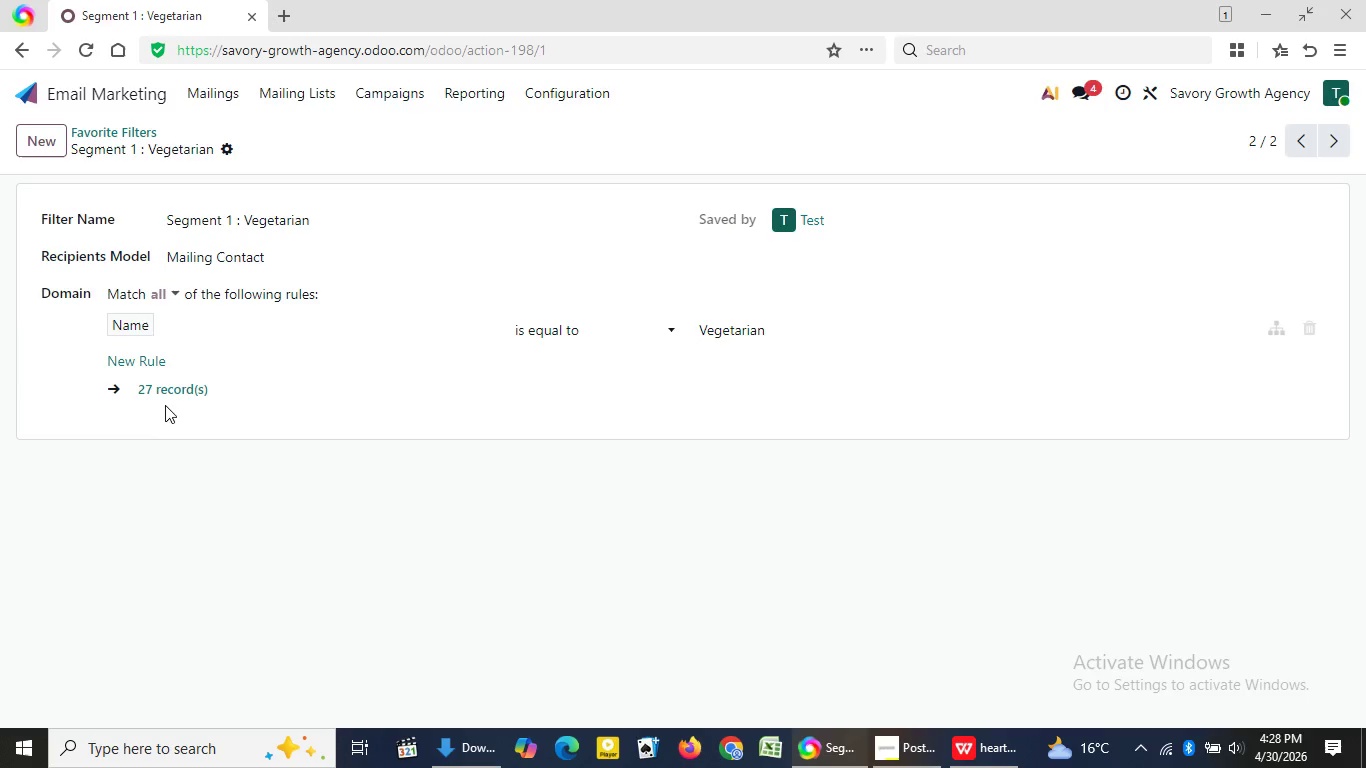 
wait(5.89)
 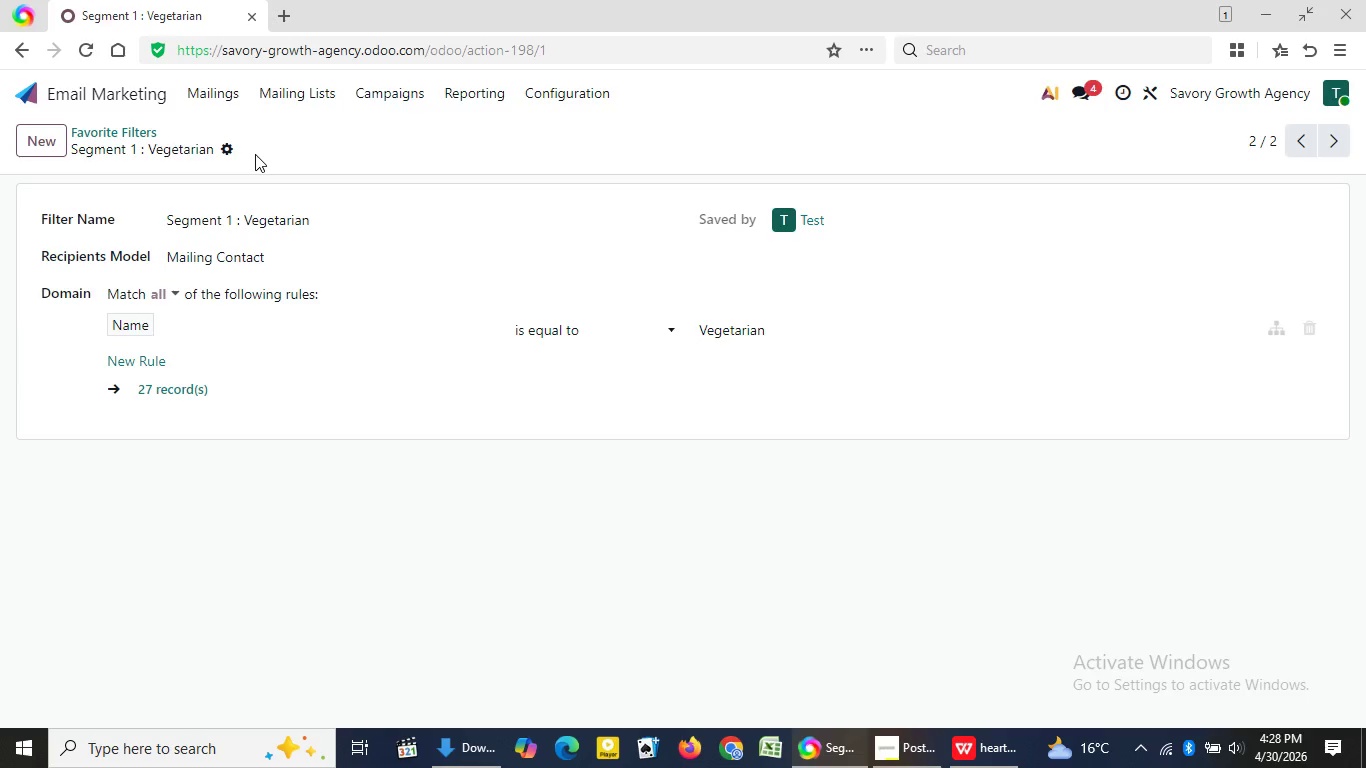 
left_click([170, 389])
 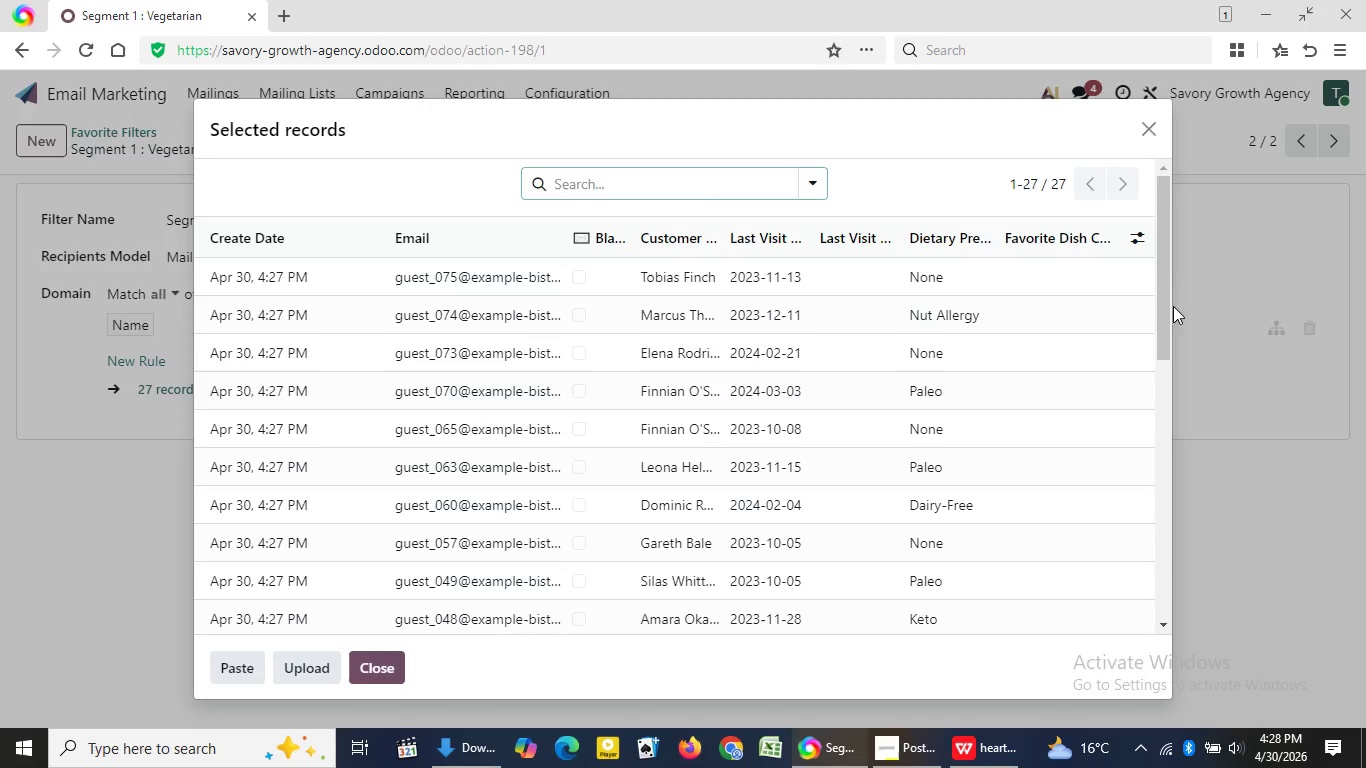 
wait(7.33)
 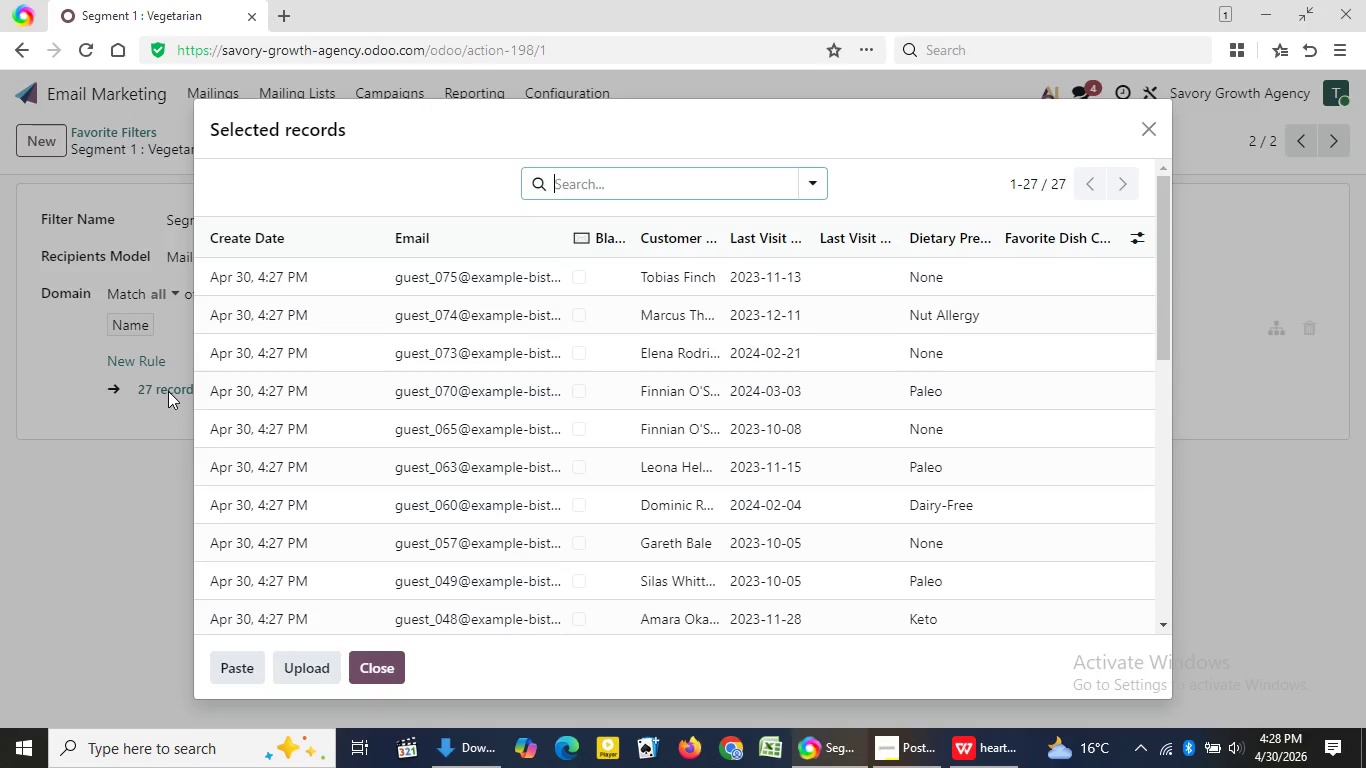 
left_click_drag(start_coordinate=[1163, 309], to_coordinate=[1148, 259])
 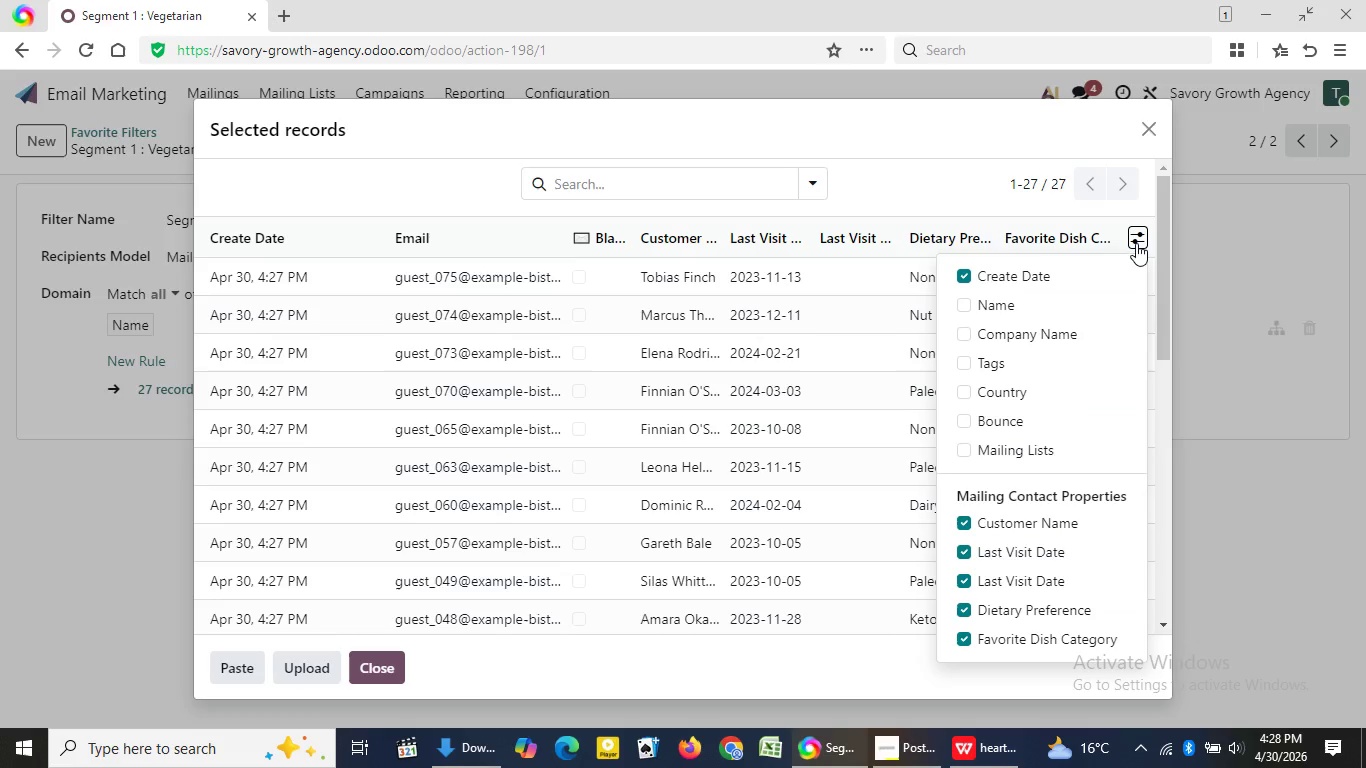 
left_click([1136, 242])
 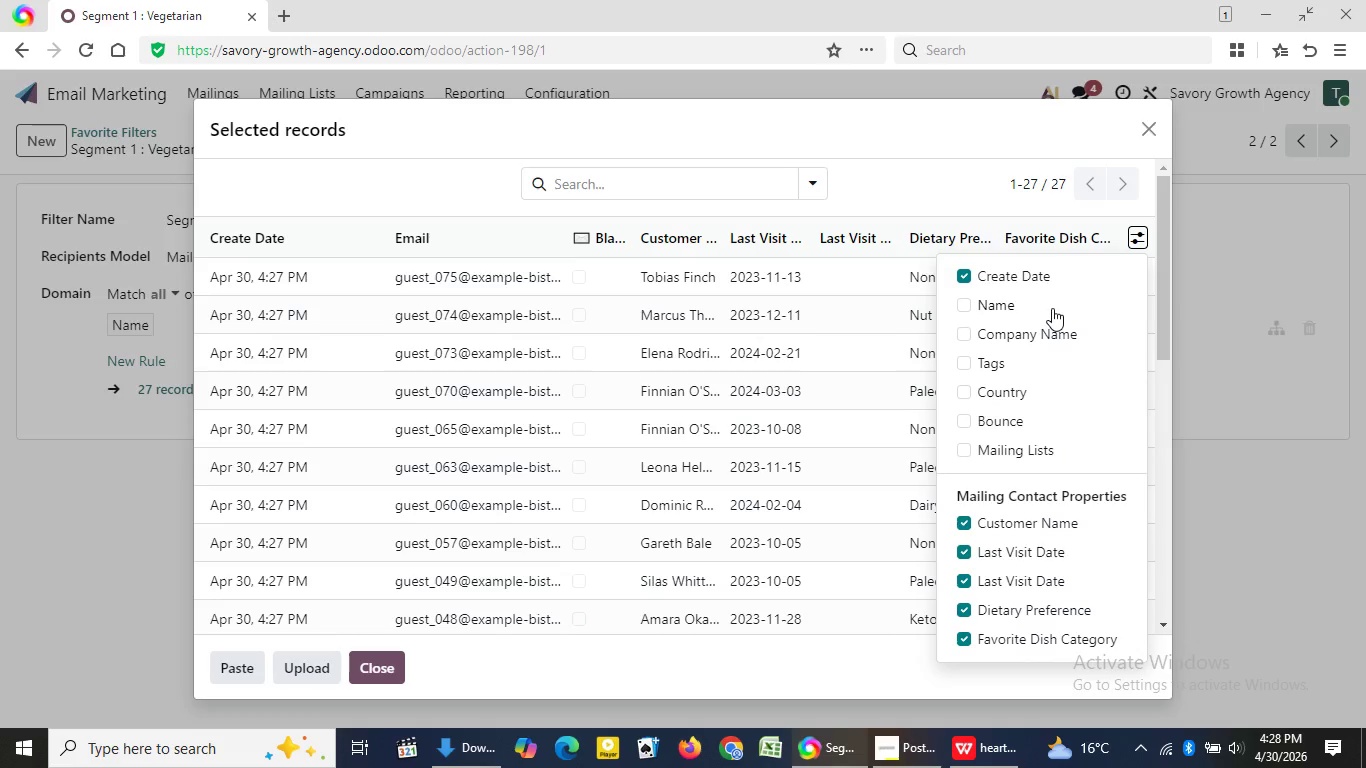 
left_click([1052, 308])
 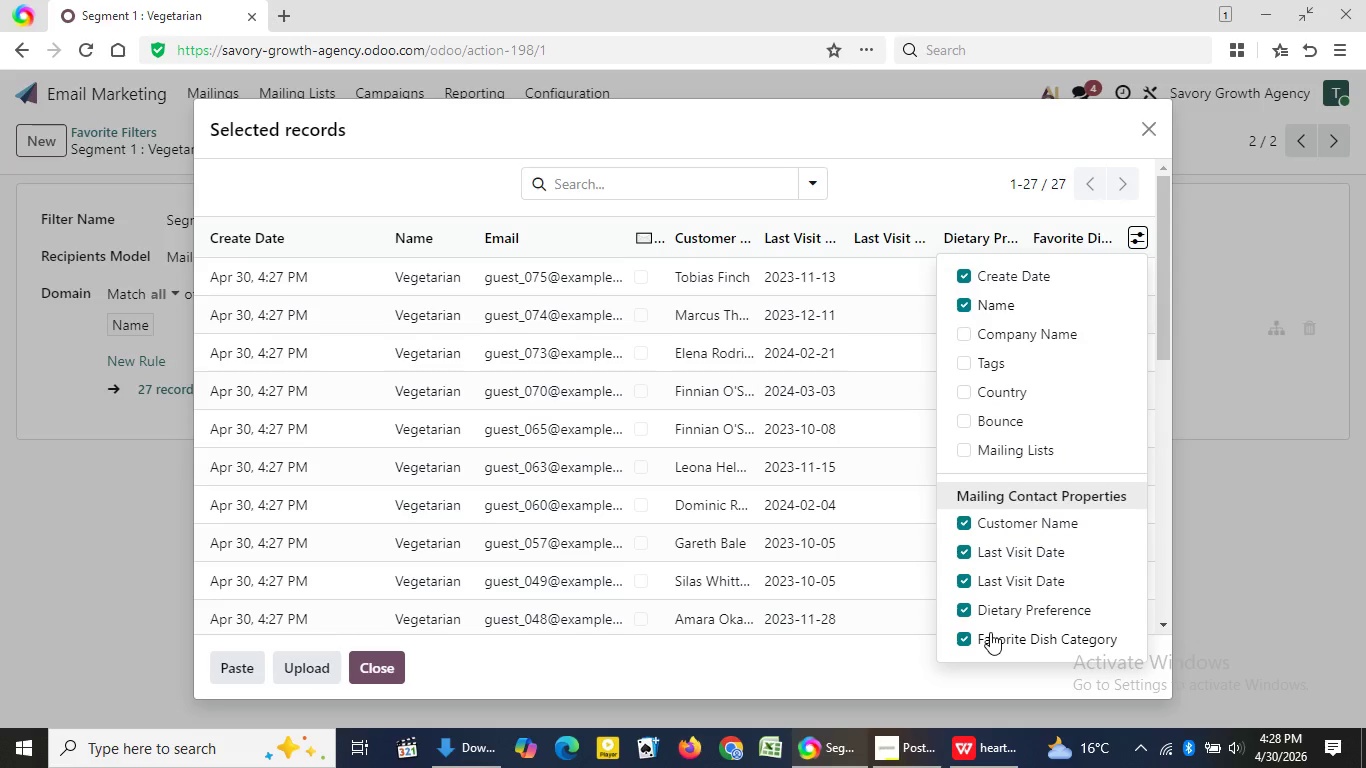 
wait(8.69)
 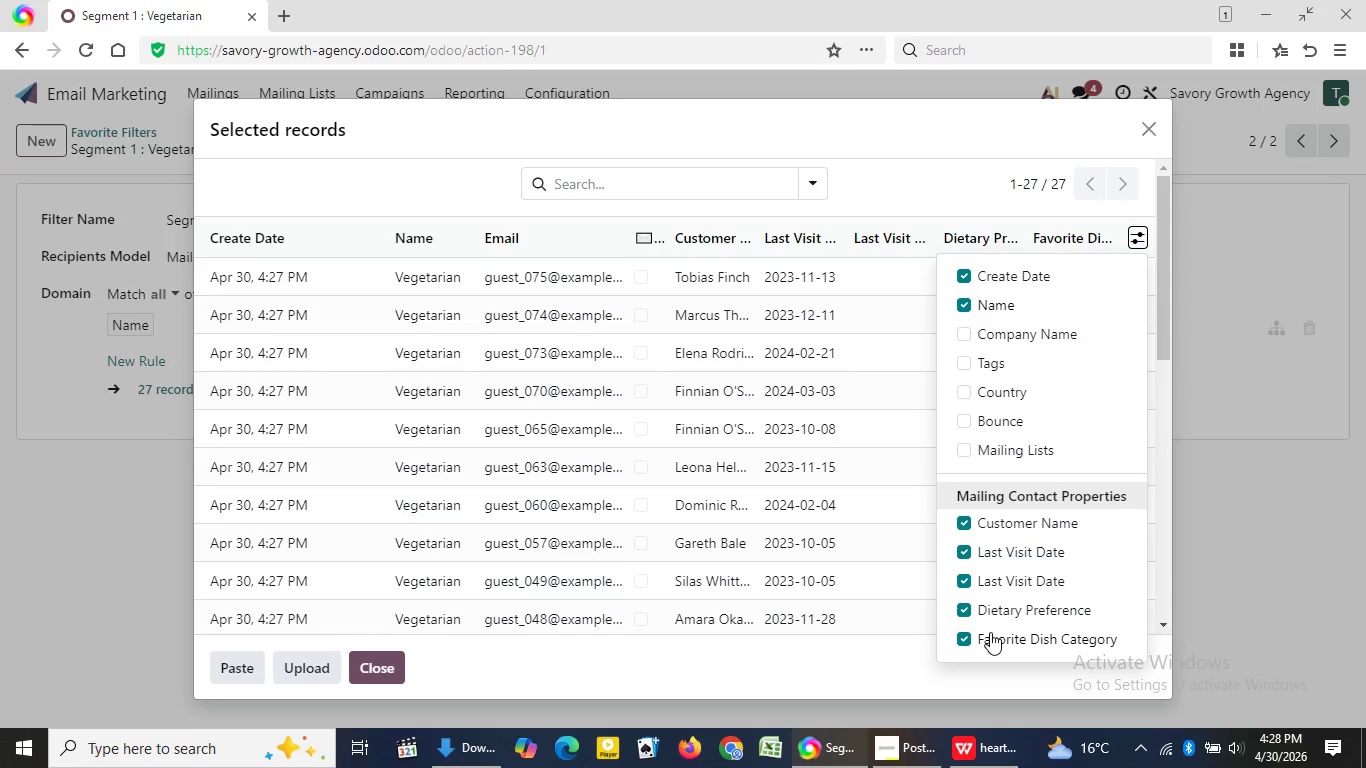 
left_click([1165, 345])
 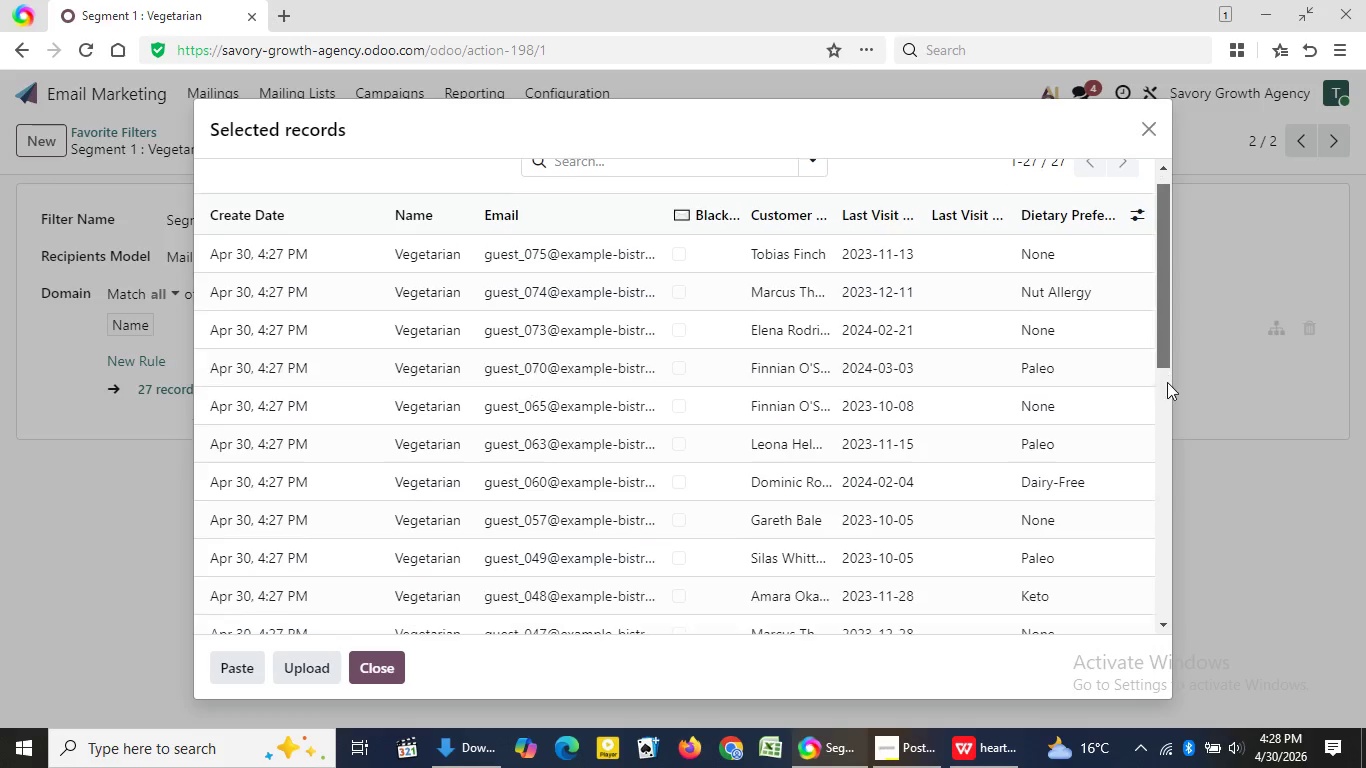 
left_click_drag(start_coordinate=[1165, 347], to_coordinate=[1163, 590])
 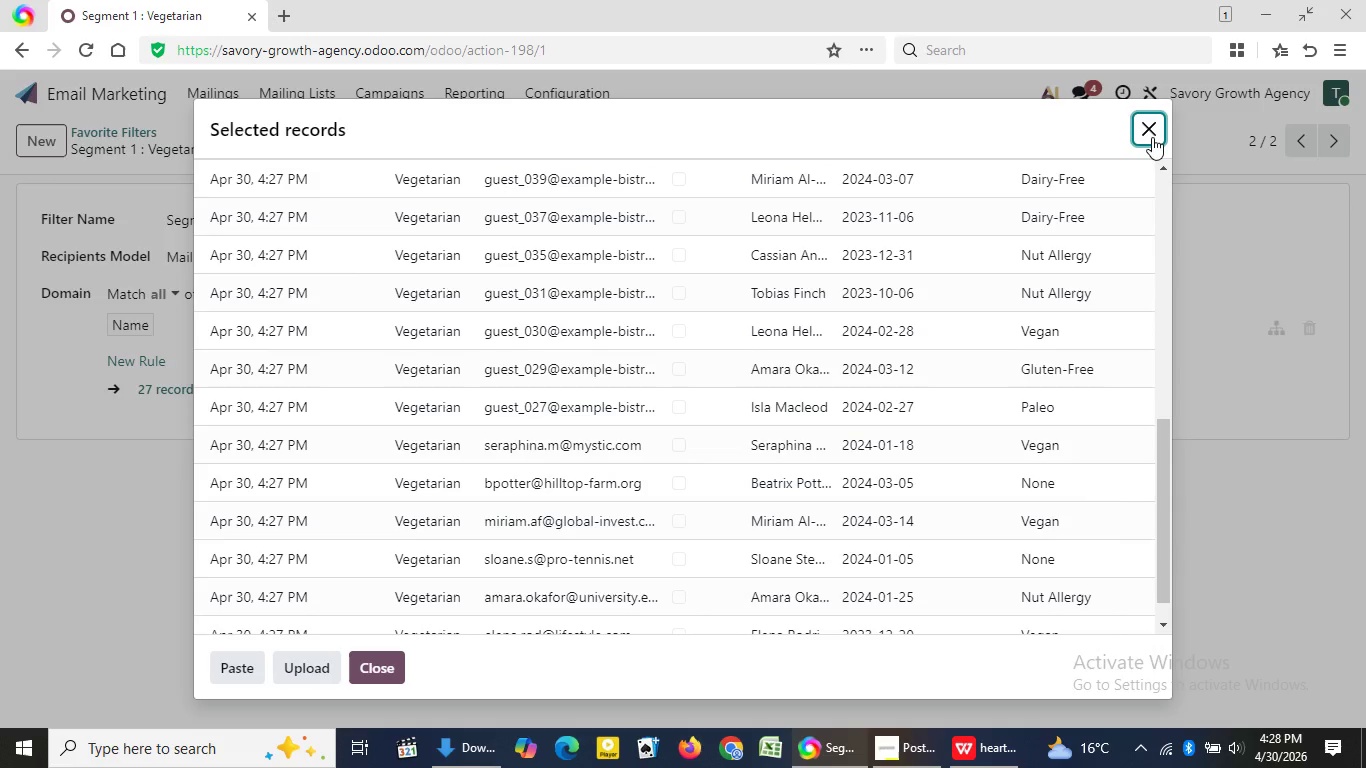 
left_click([1152, 136])
 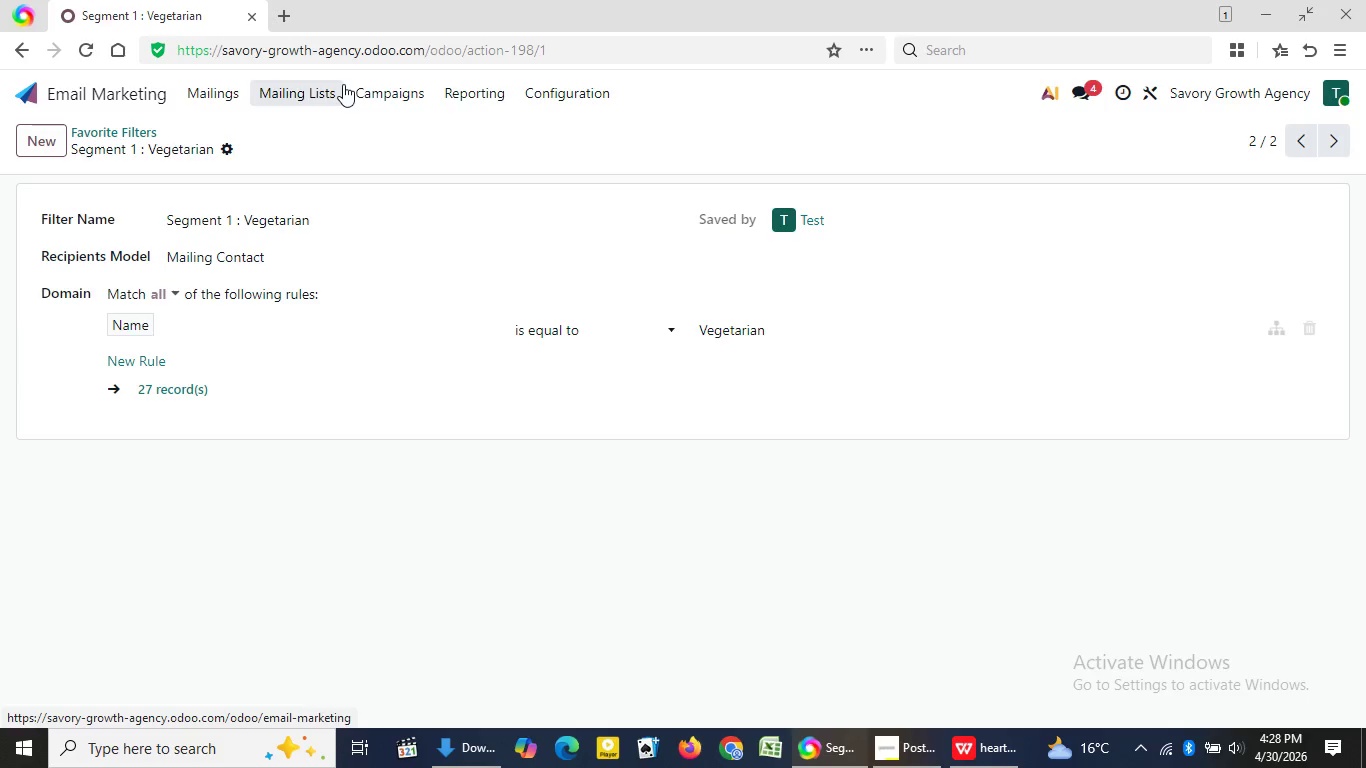 
wait(9.25)
 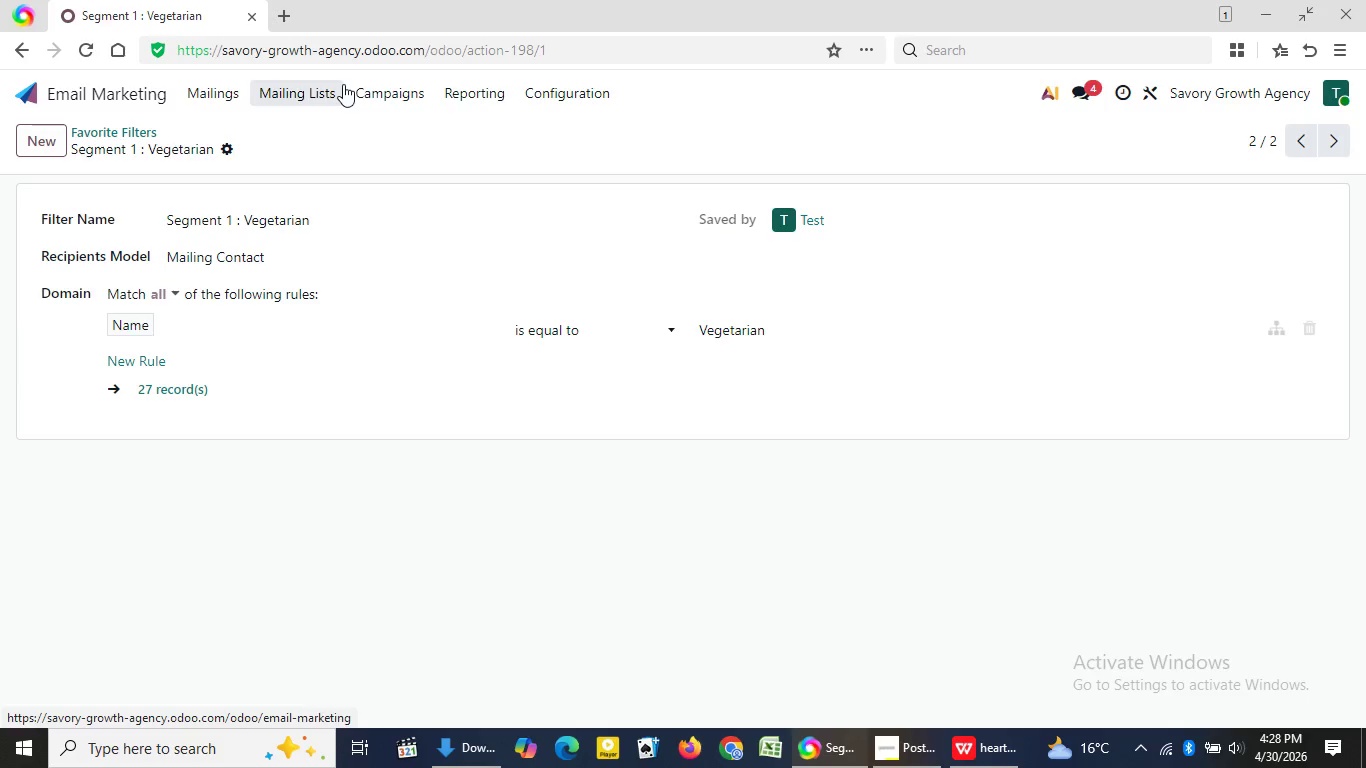 
left_click([552, 104])
 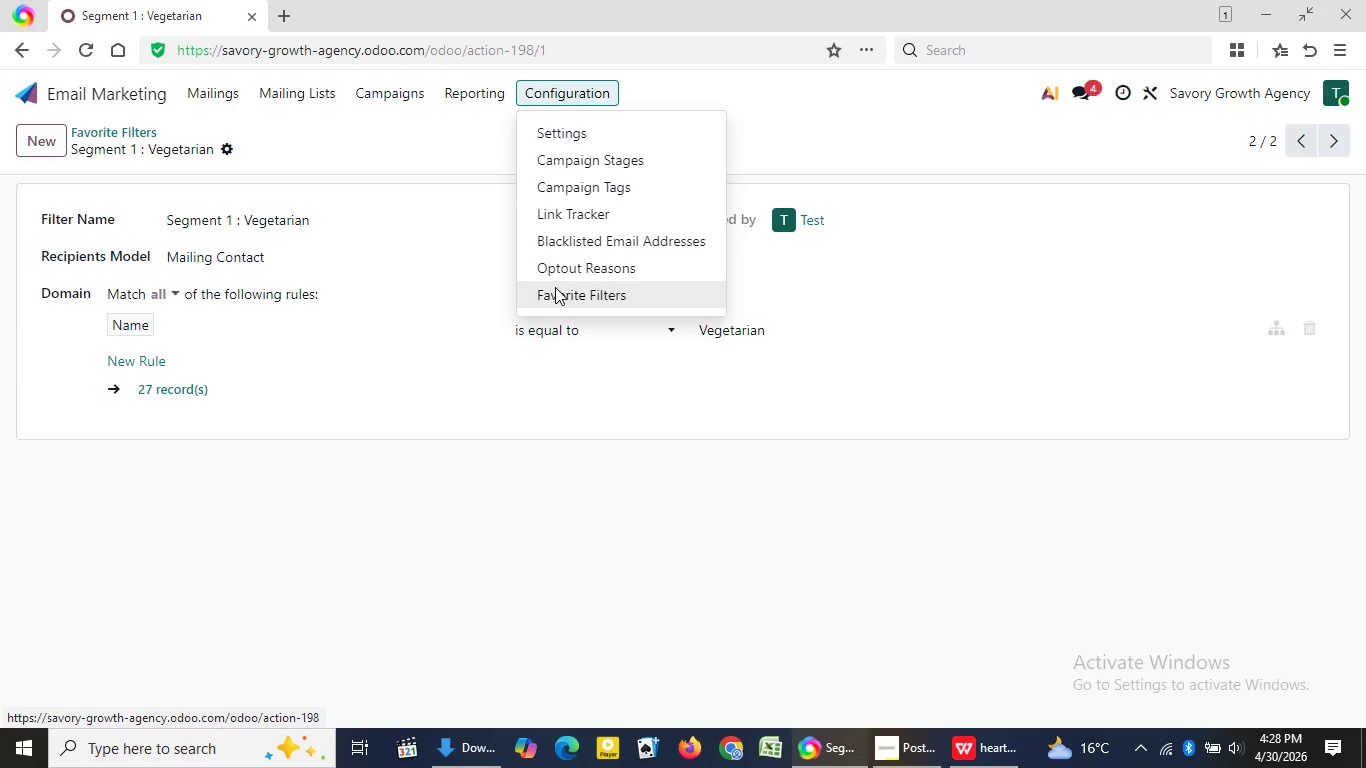 
left_click([555, 287])
 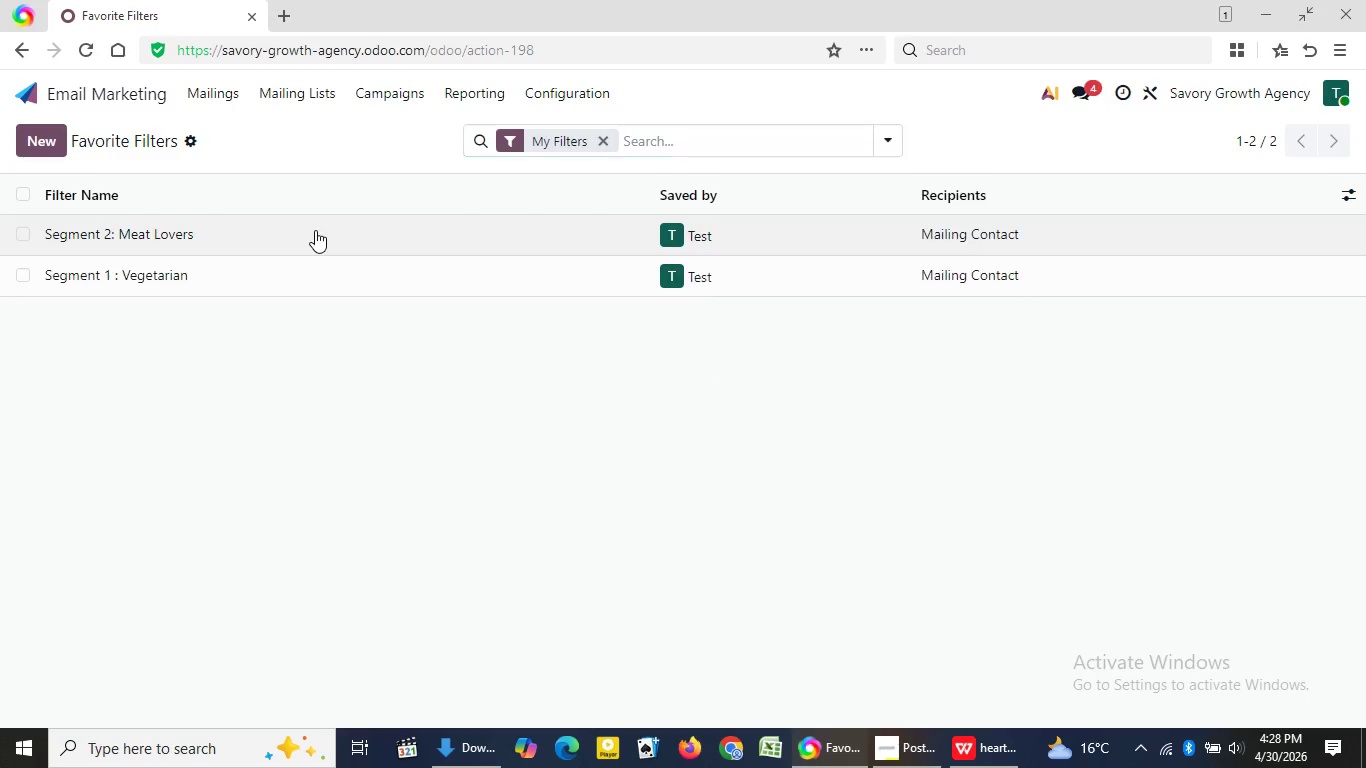 
left_click([315, 230])
 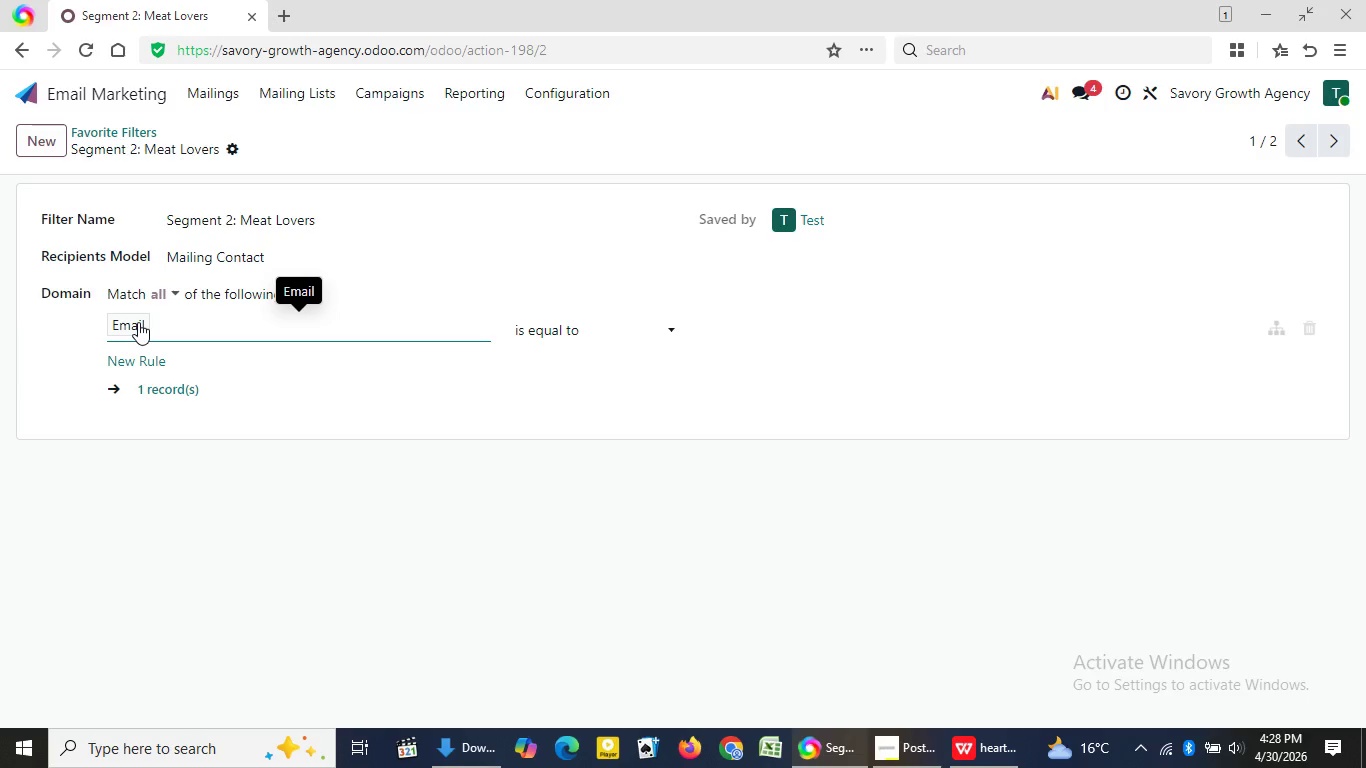 
left_click([138, 322])
 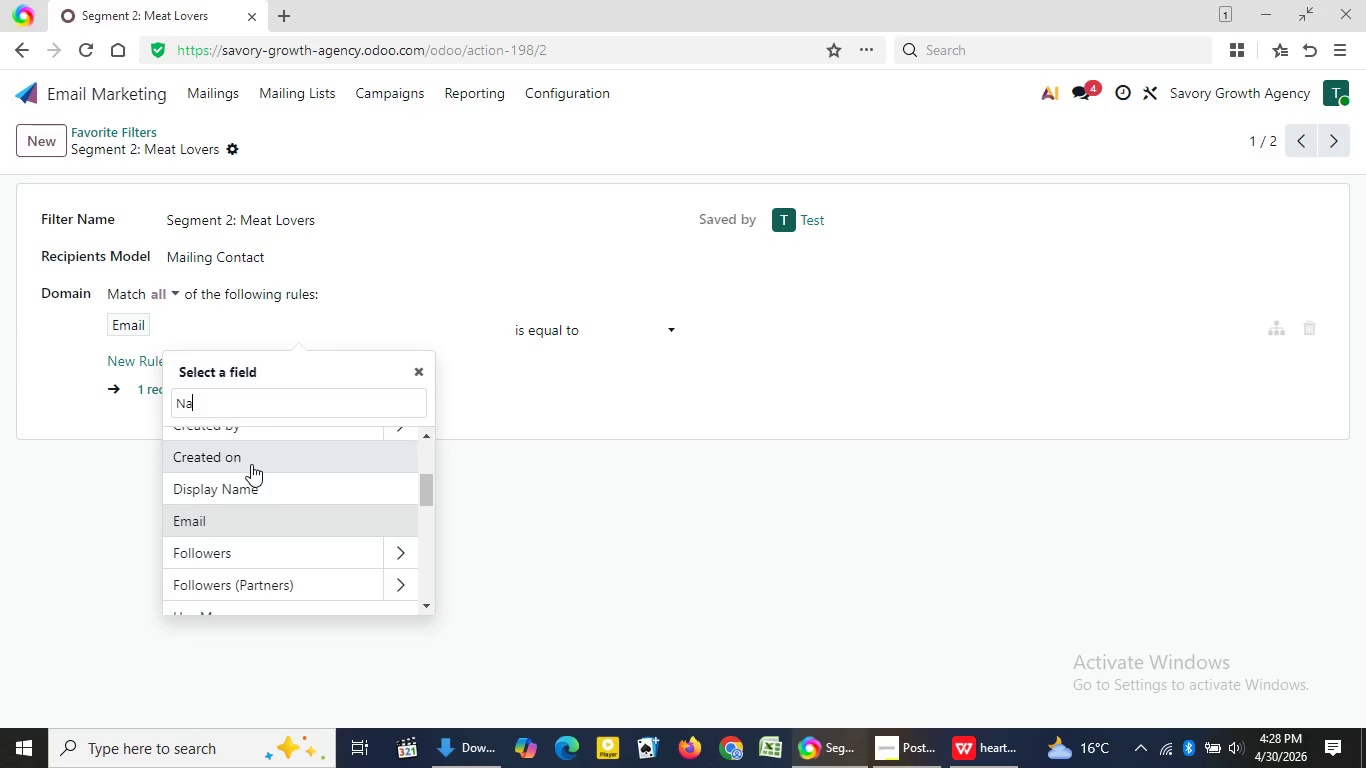 
type(Nam)
 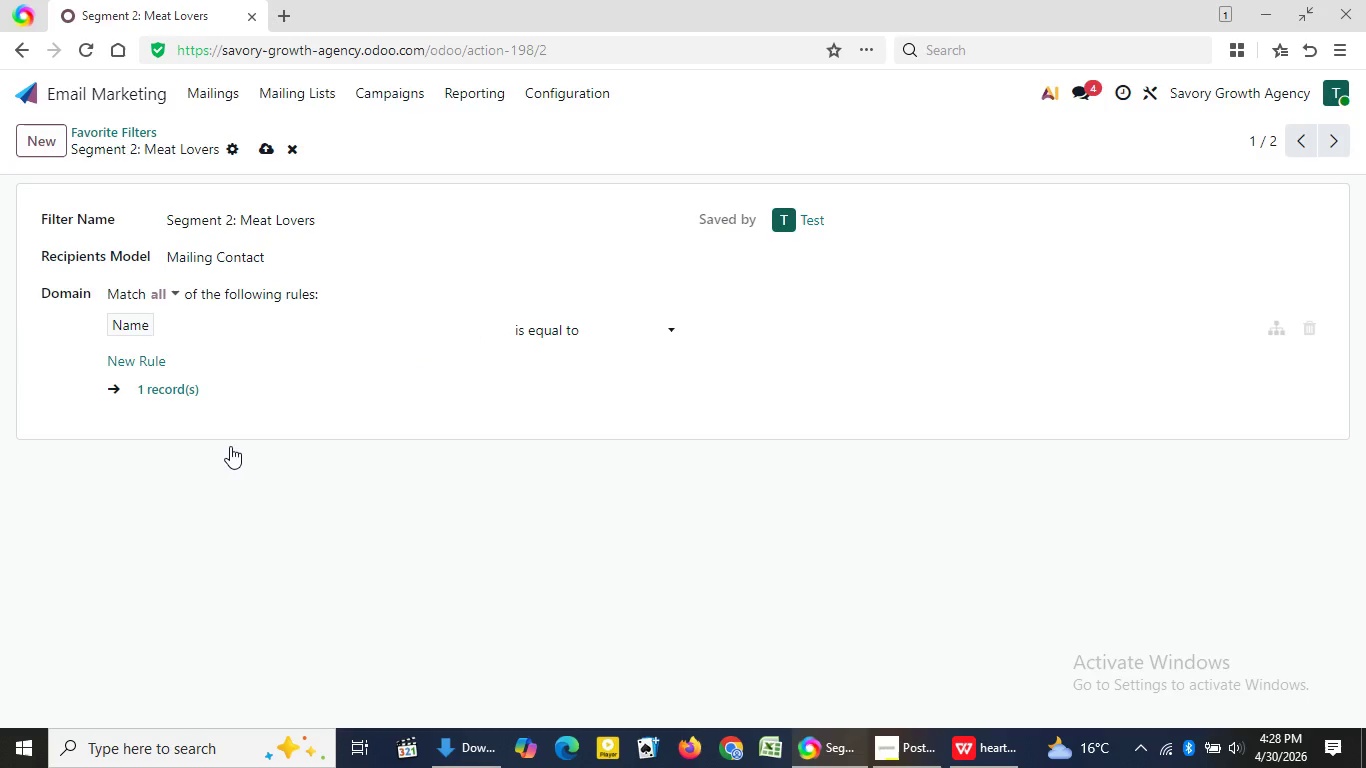 
left_click([230, 446])
 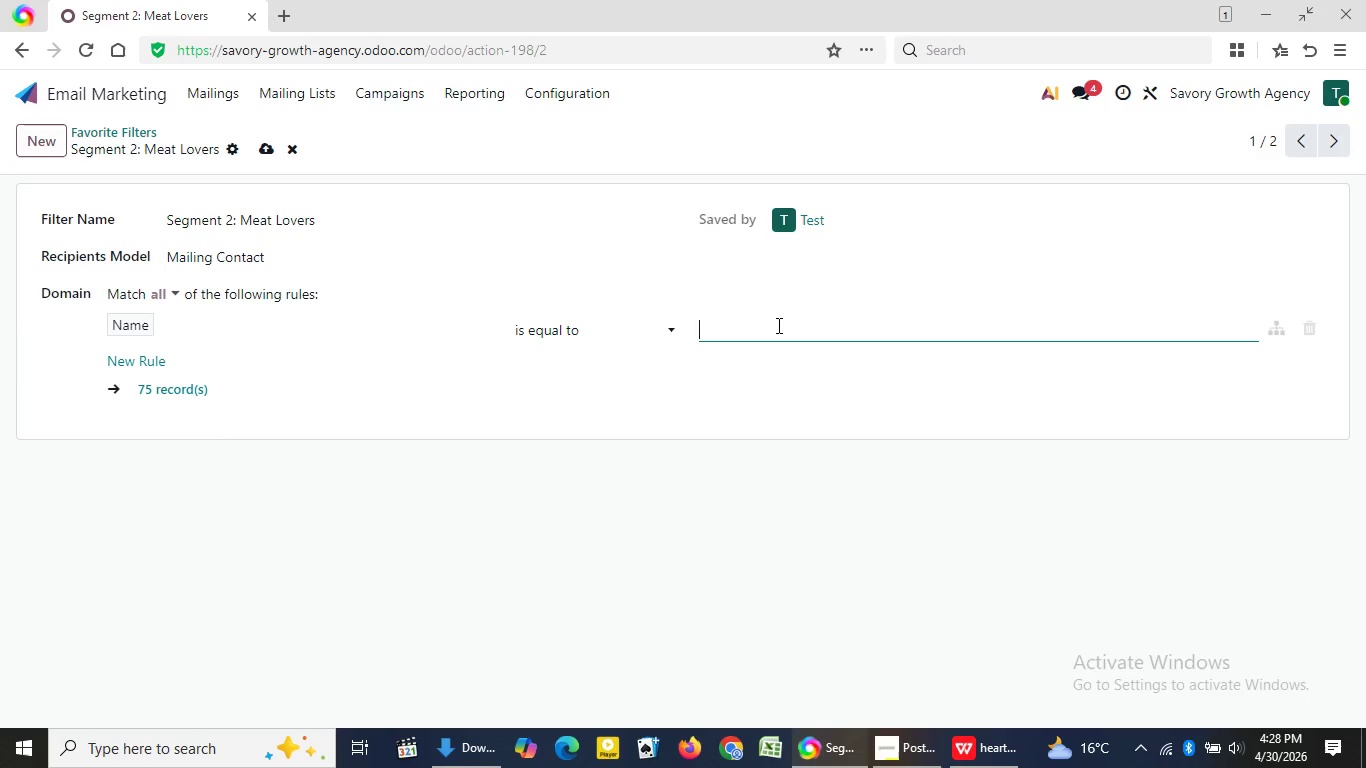 
left_click([777, 325])
 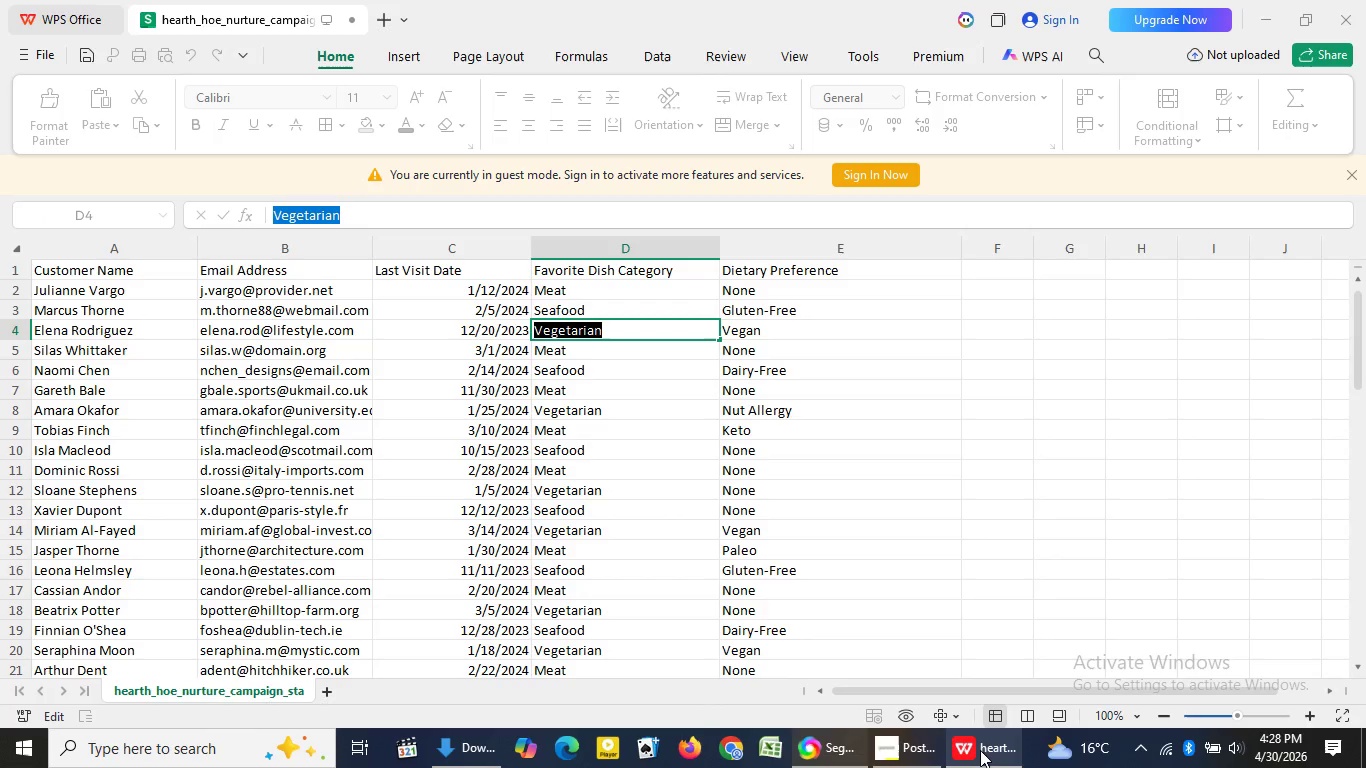 
left_click([980, 750])
 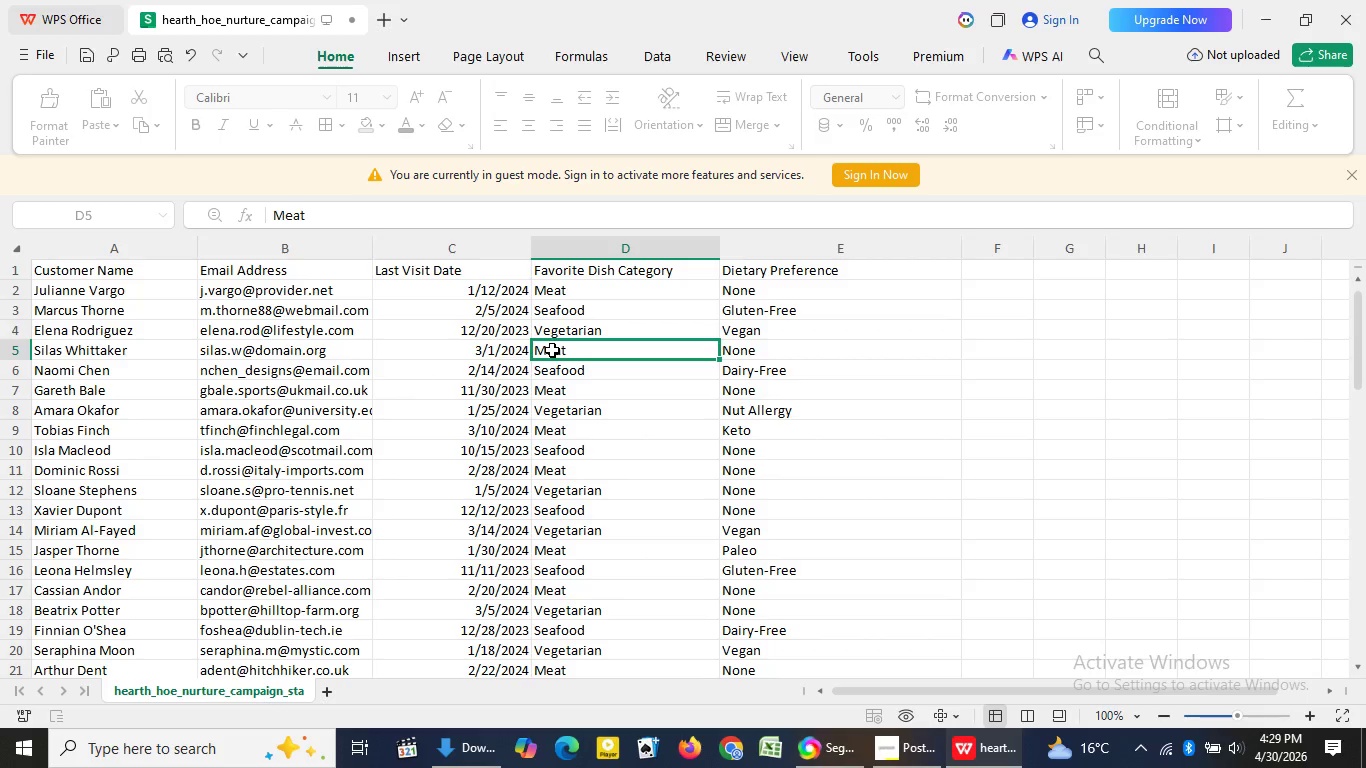 
left_click([552, 348])
 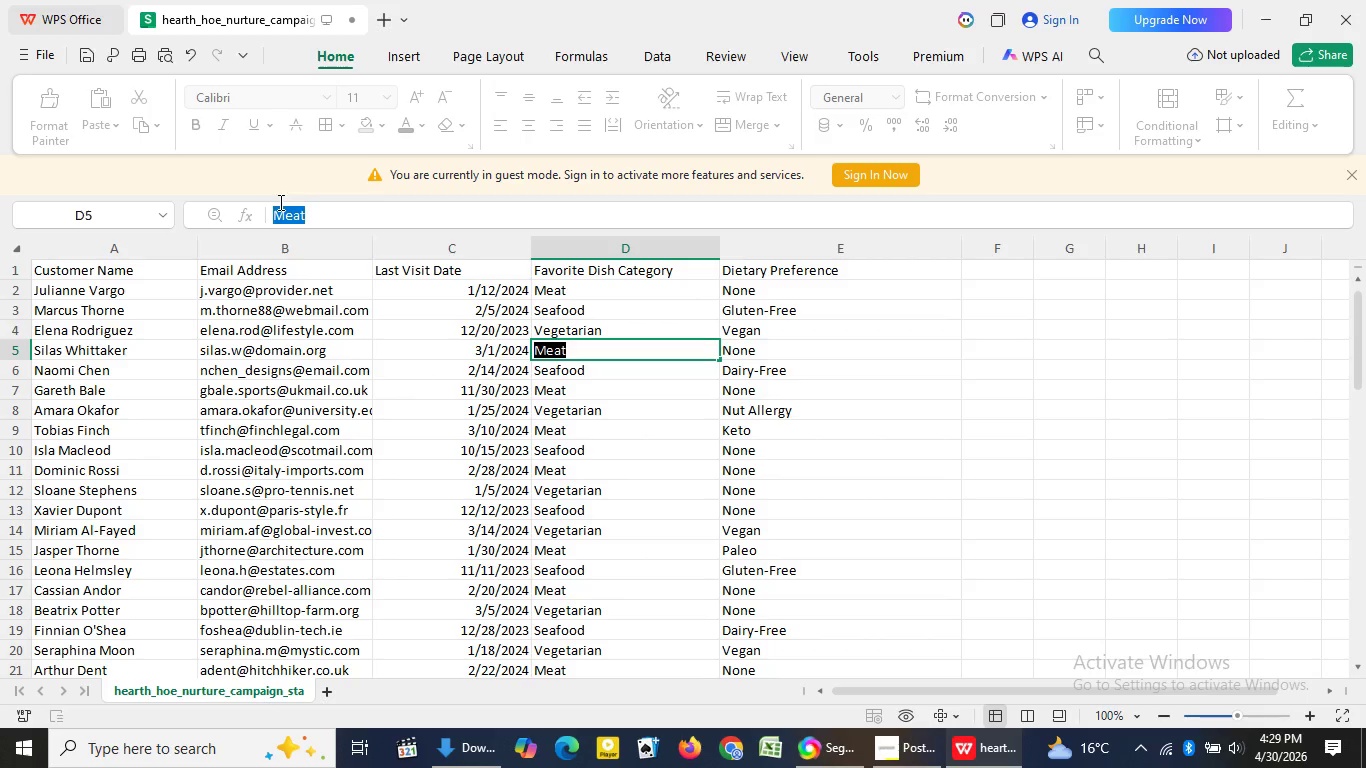 
left_click_drag(start_coordinate=[359, 219], to_coordinate=[262, 201])
 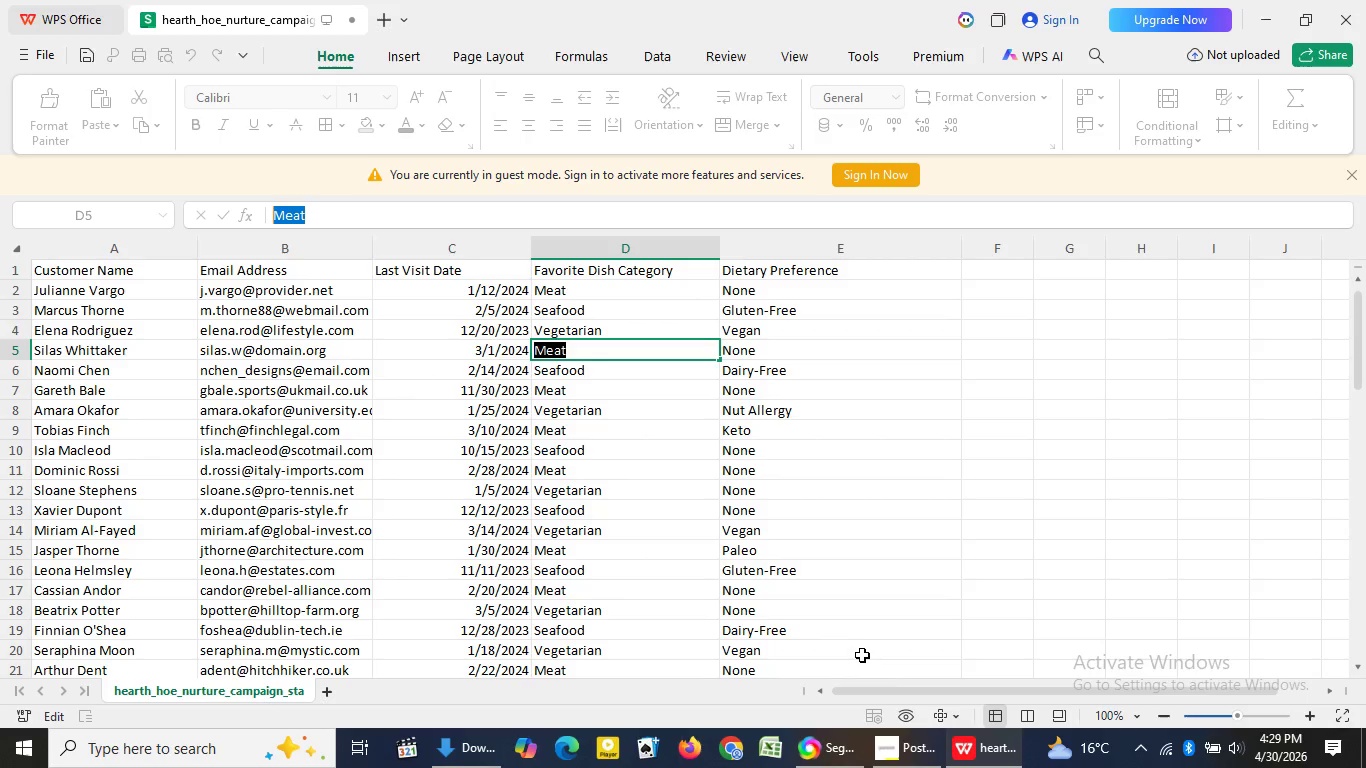 
key(Control+C)
 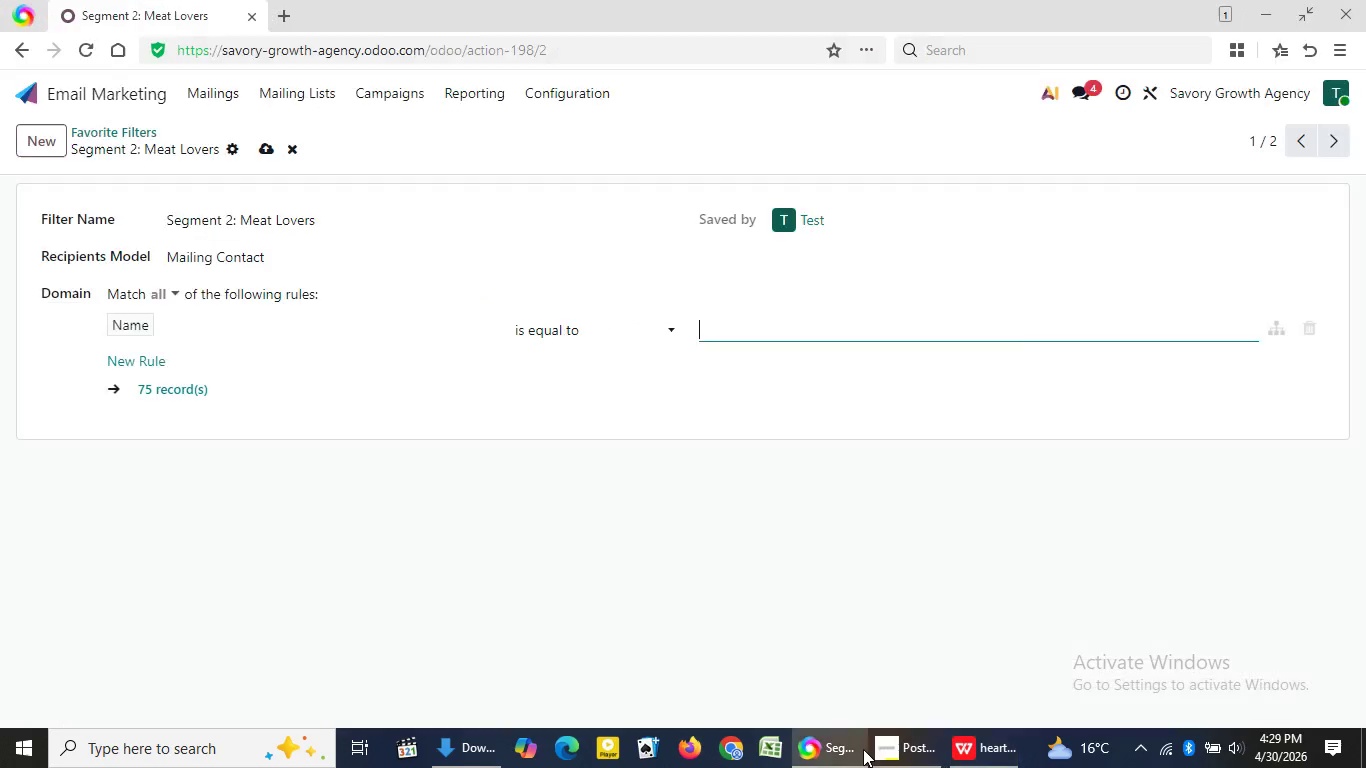 
left_click([863, 749])
 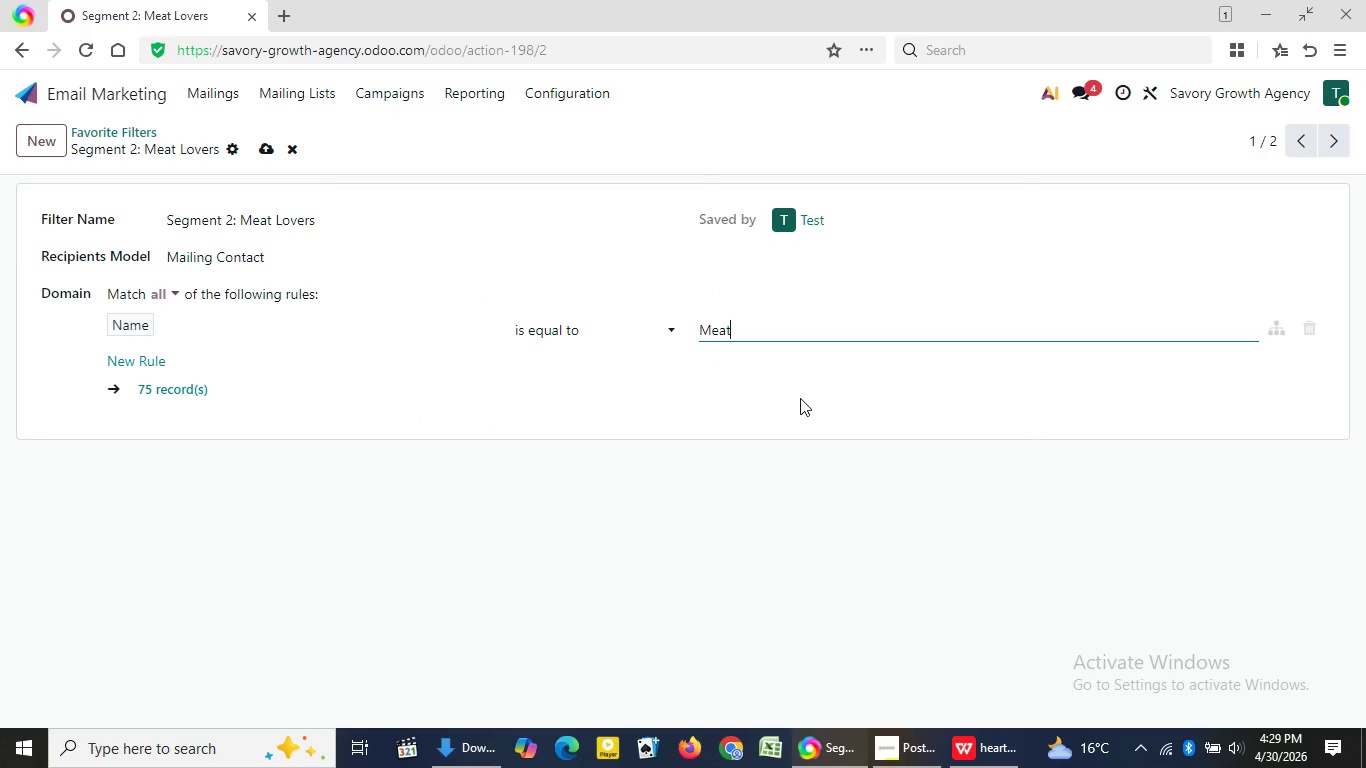 
key(Control+V)
 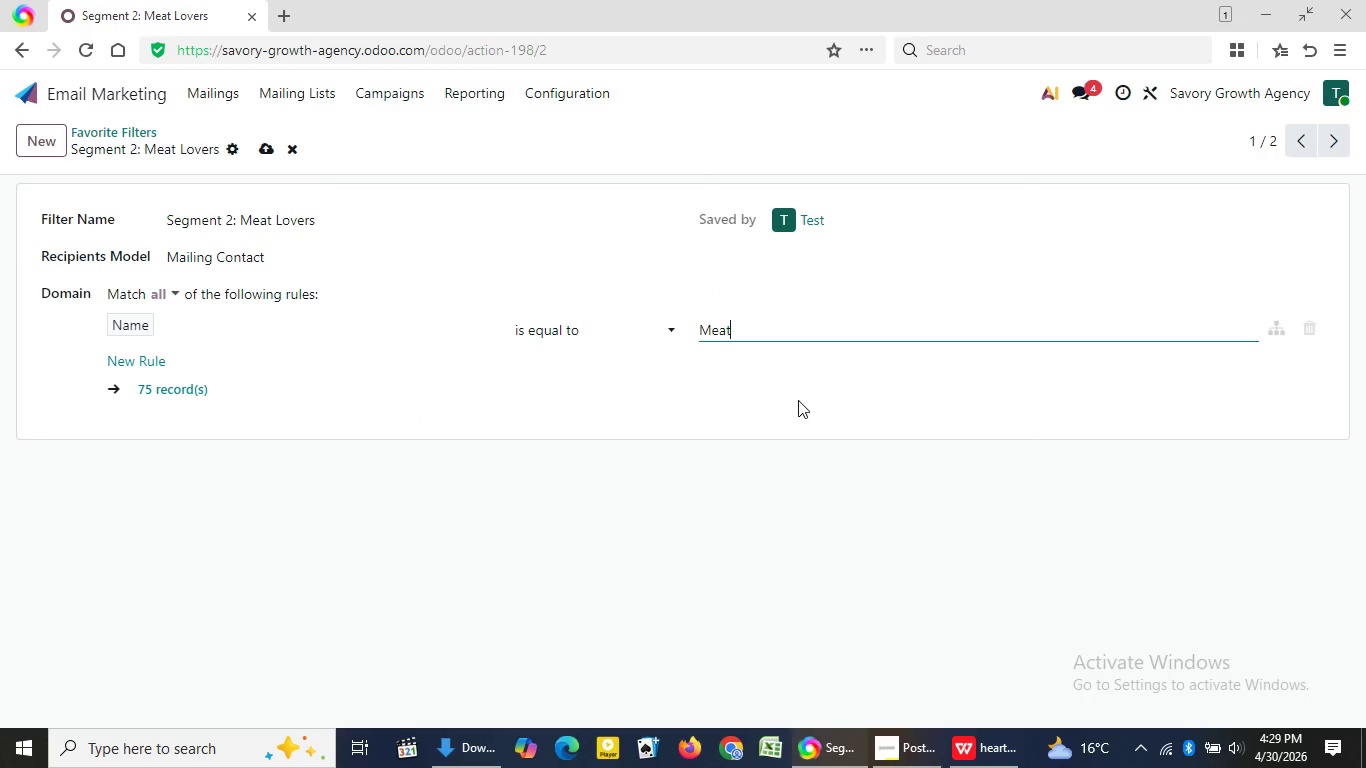 
key(Enter)
 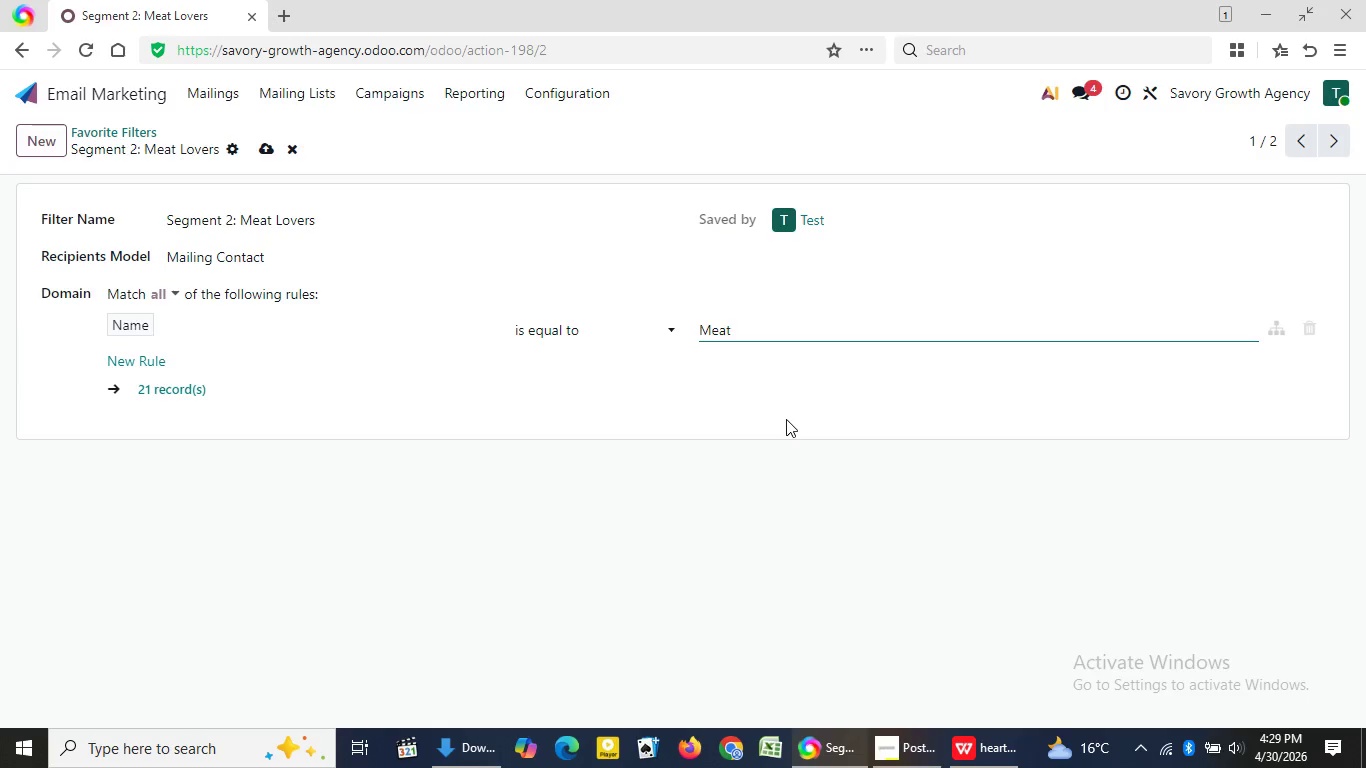 
wait(33.75)
 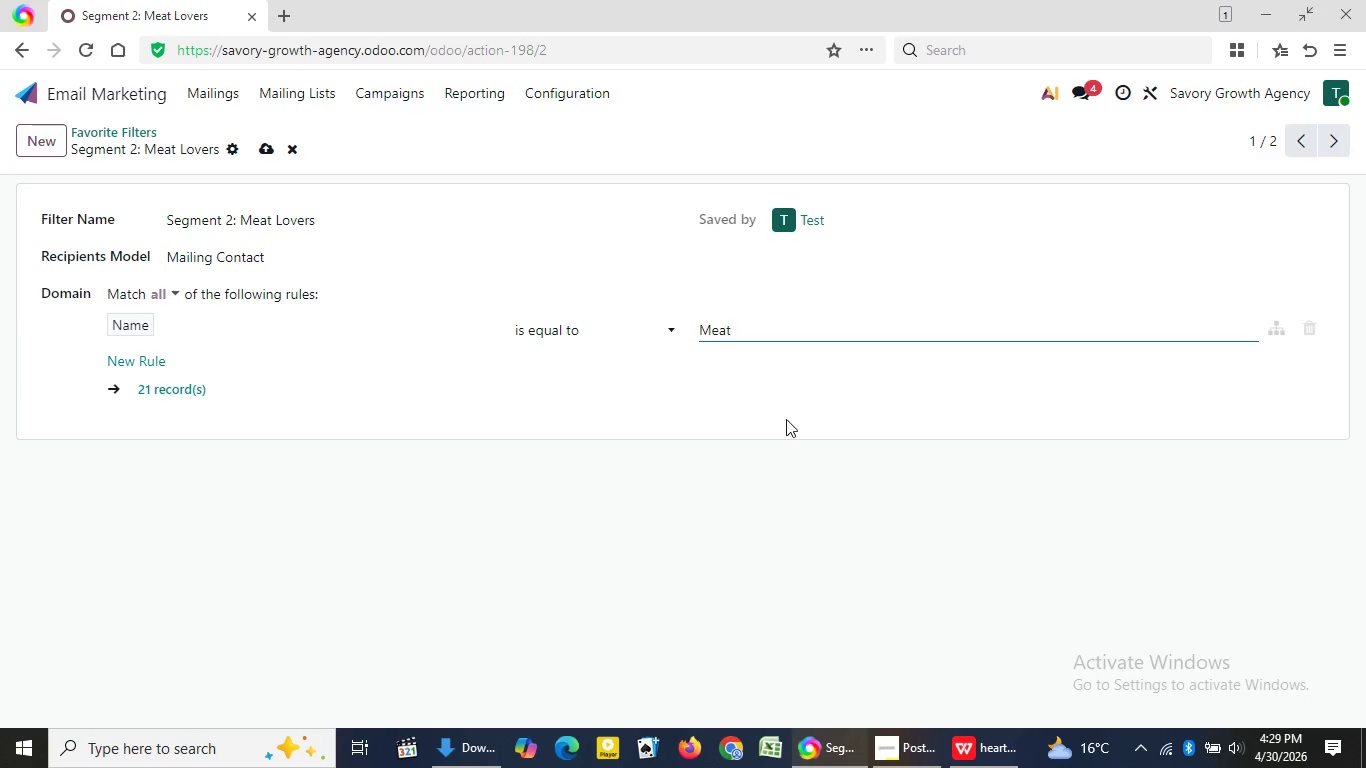 
left_click([268, 148])
 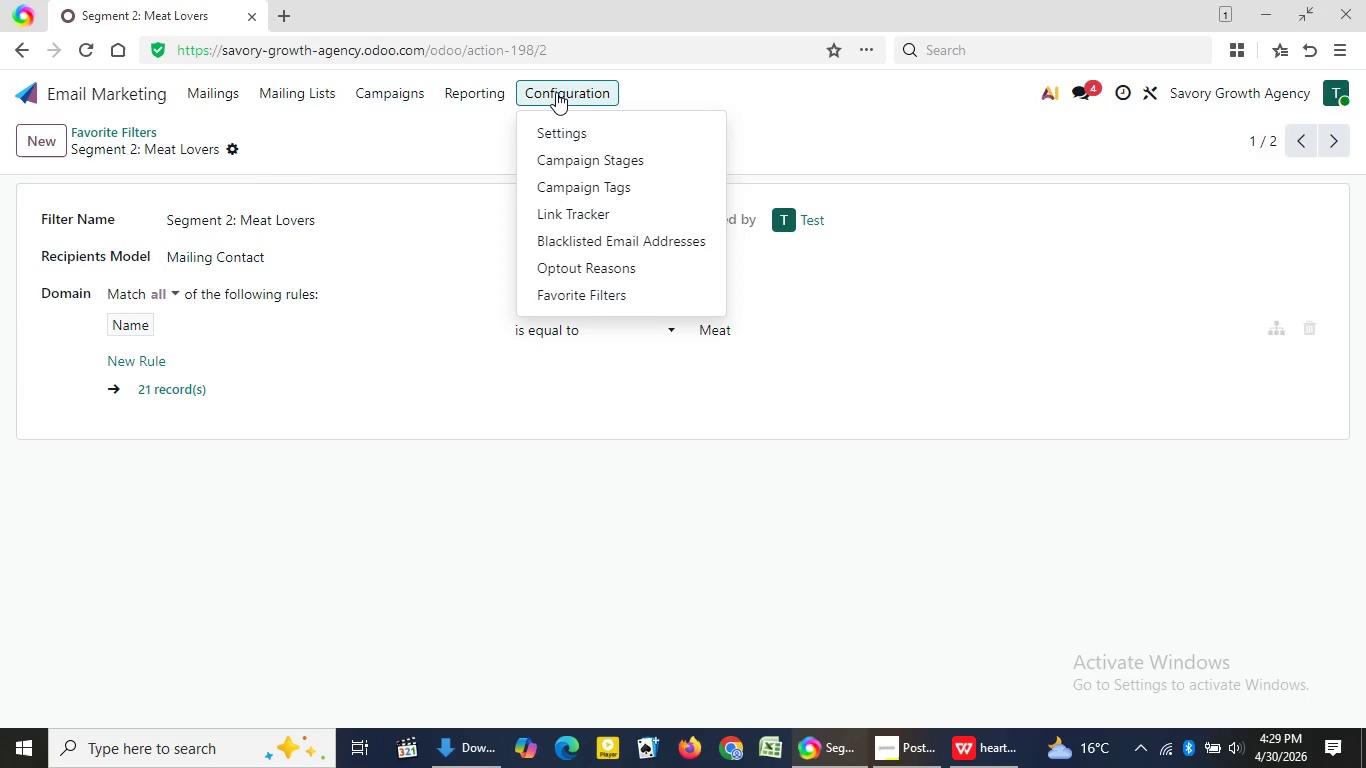 
left_click([556, 92])
 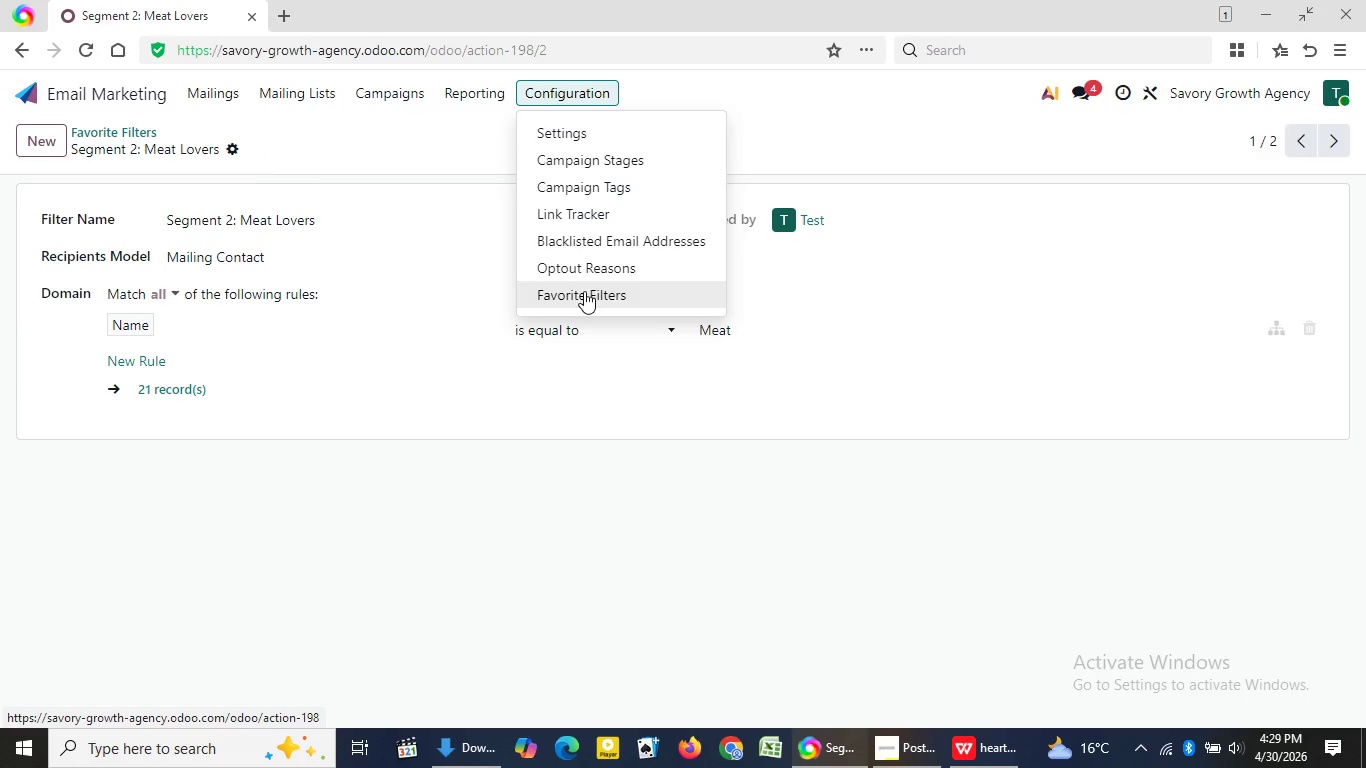 
left_click([584, 291])
 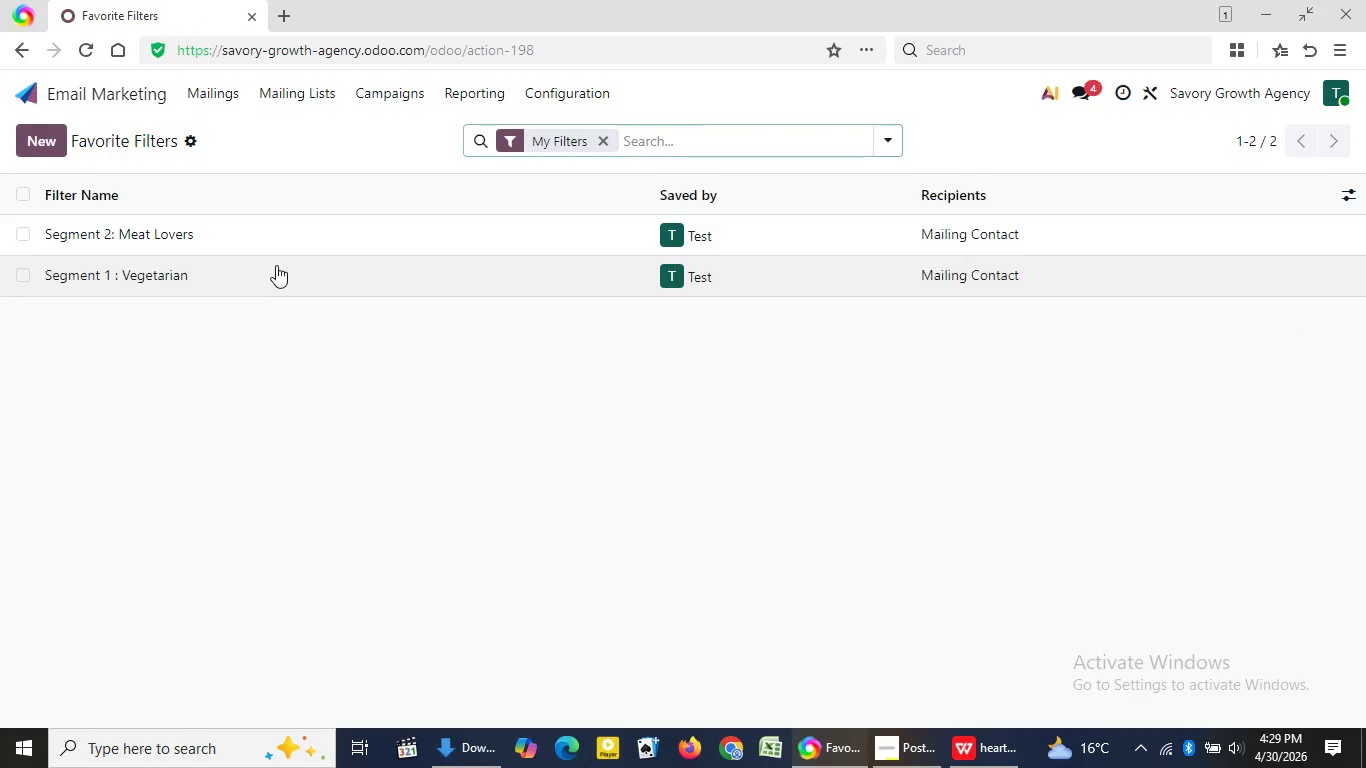 
mouse_move([253, 290])
 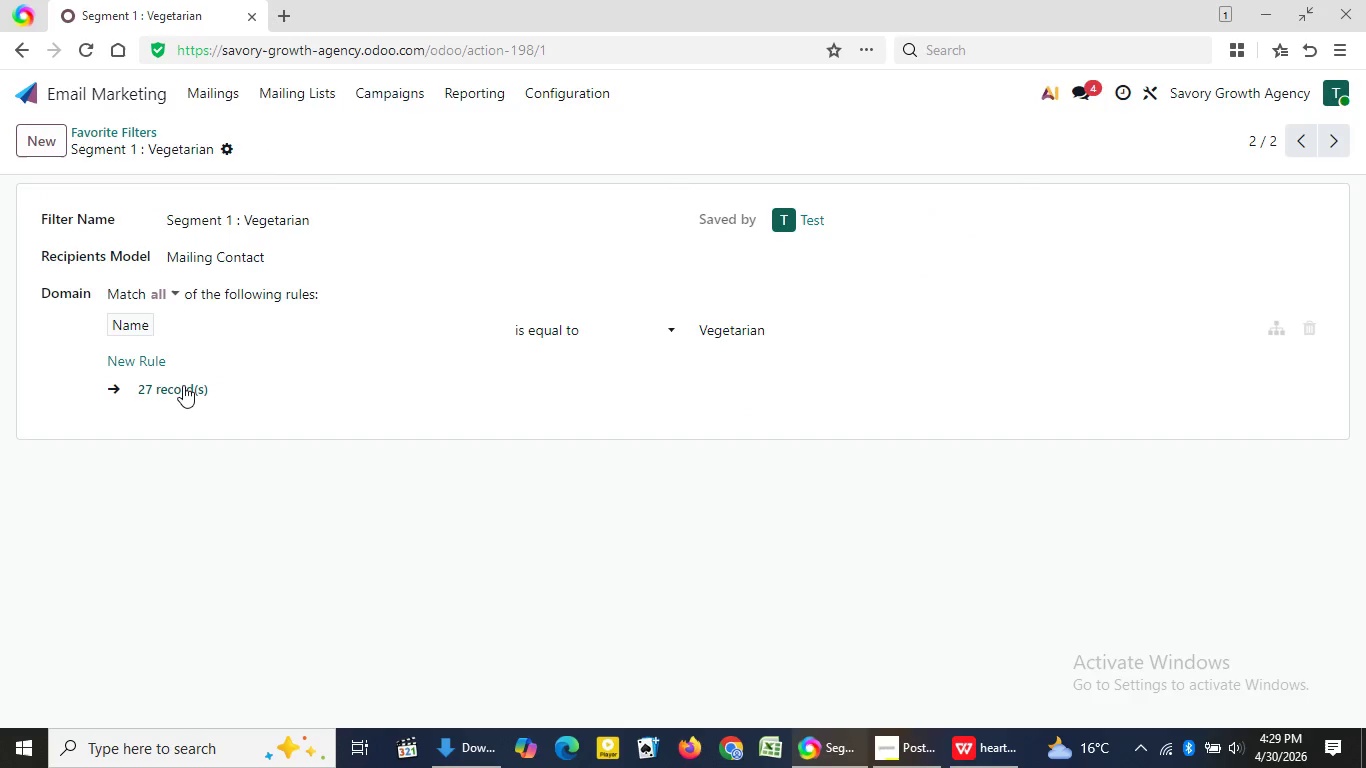 
mouse_move([243, 365])
 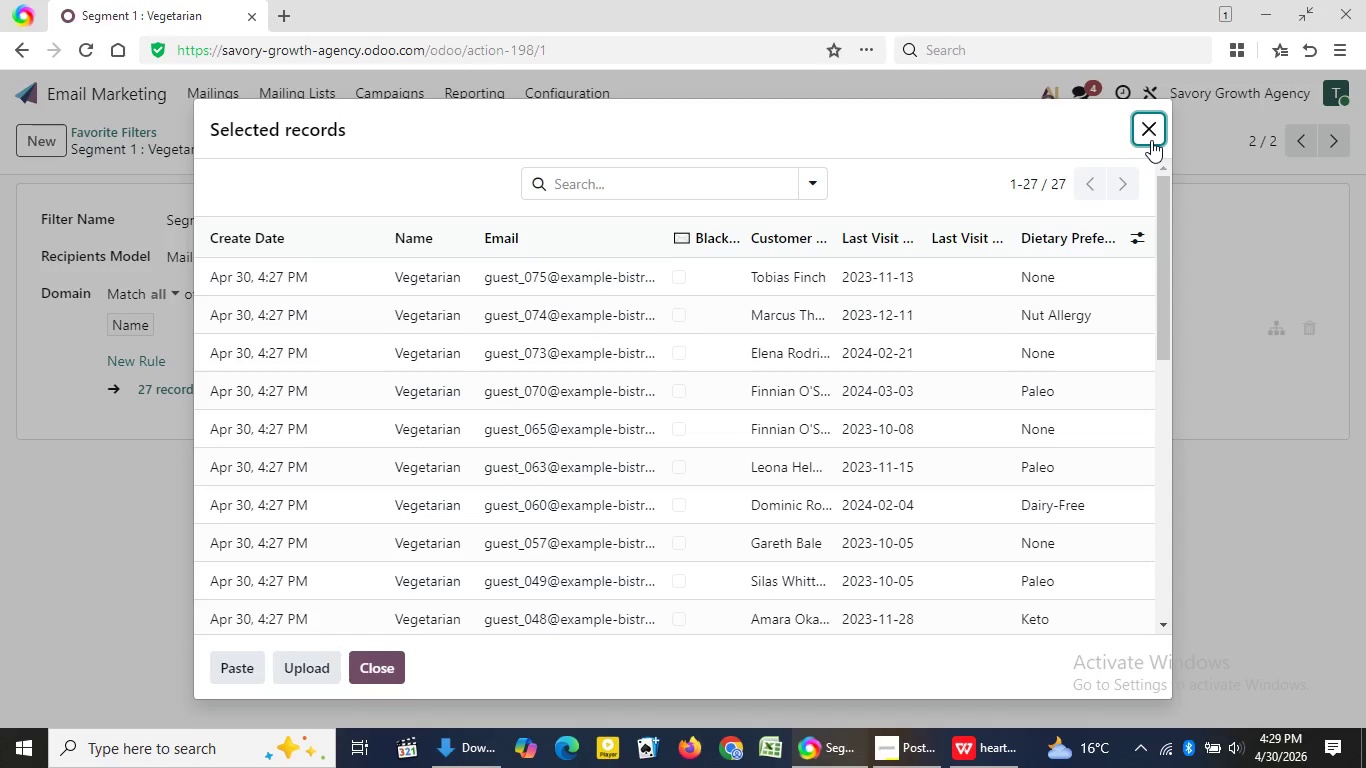 
left_click([1152, 140])
 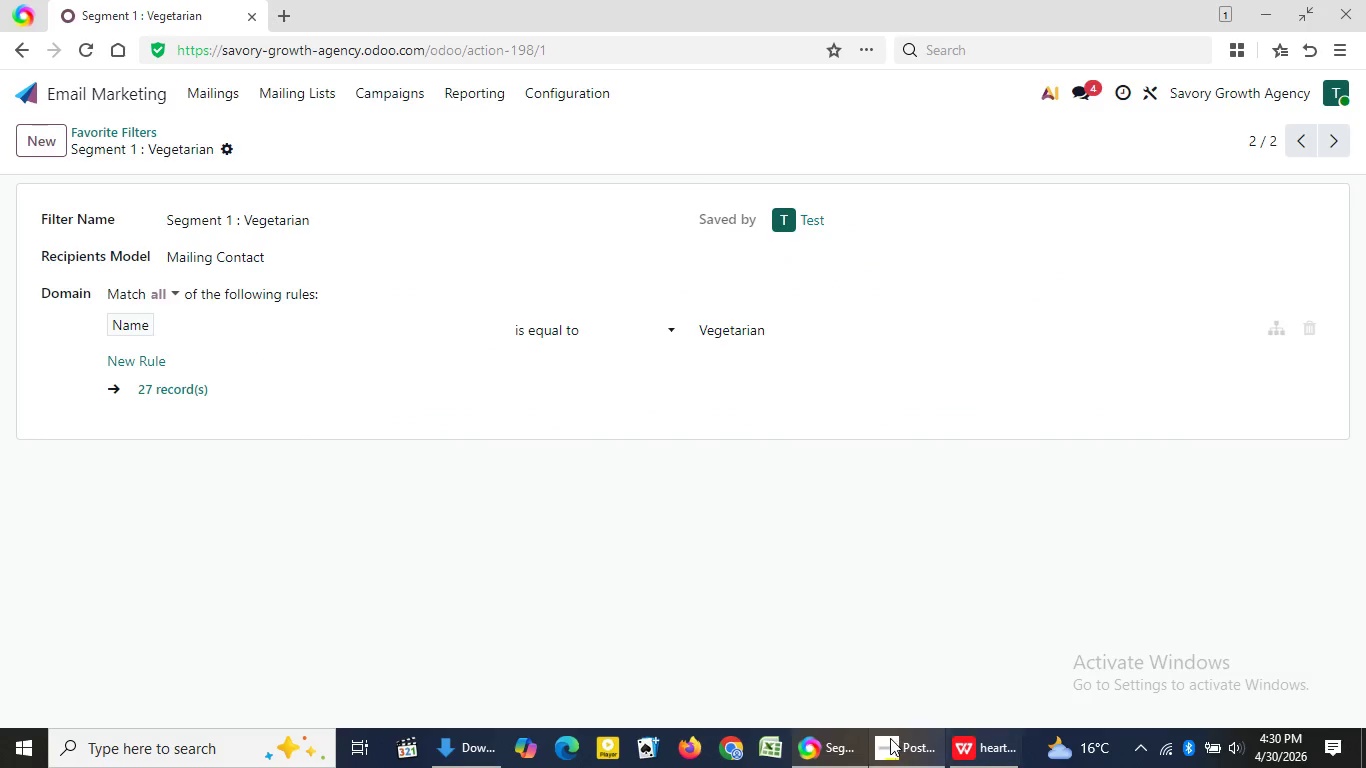 
wait(5.44)
 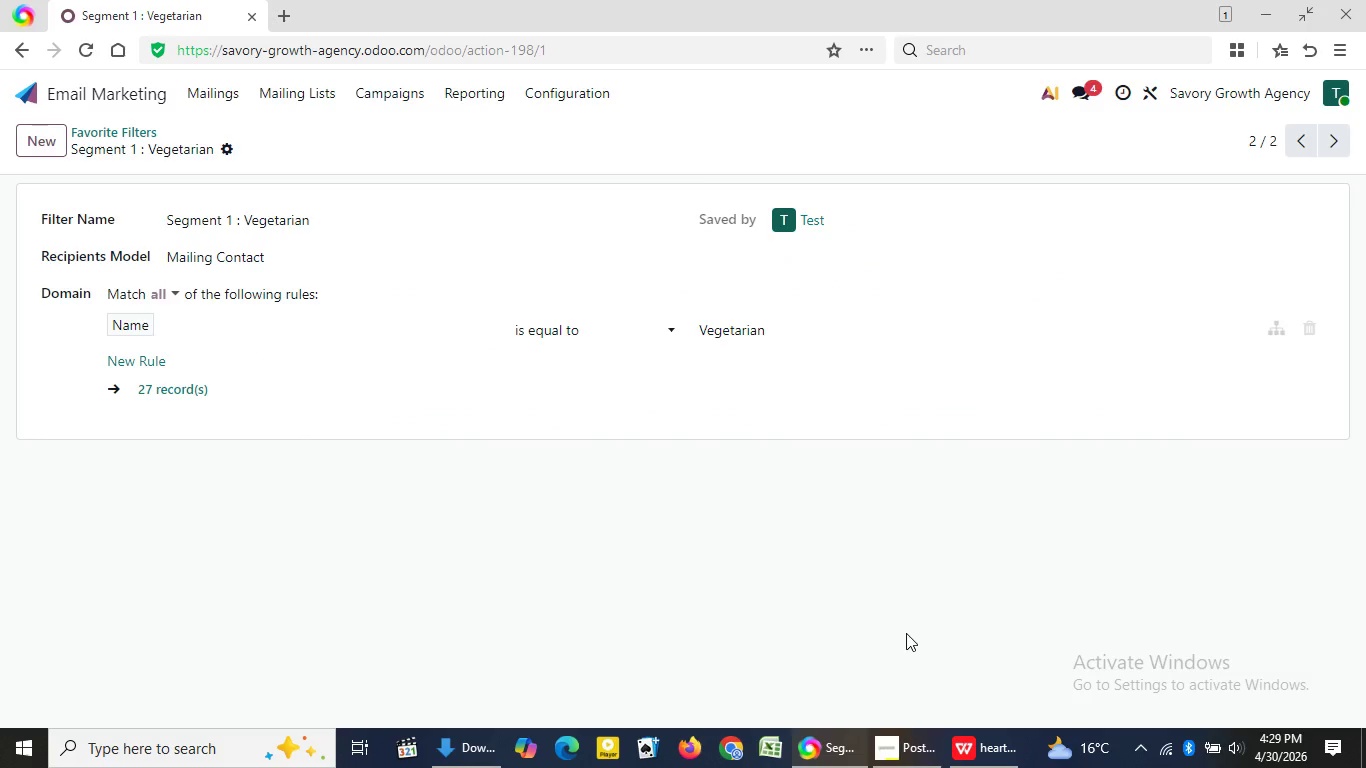 
left_click([892, 746])